 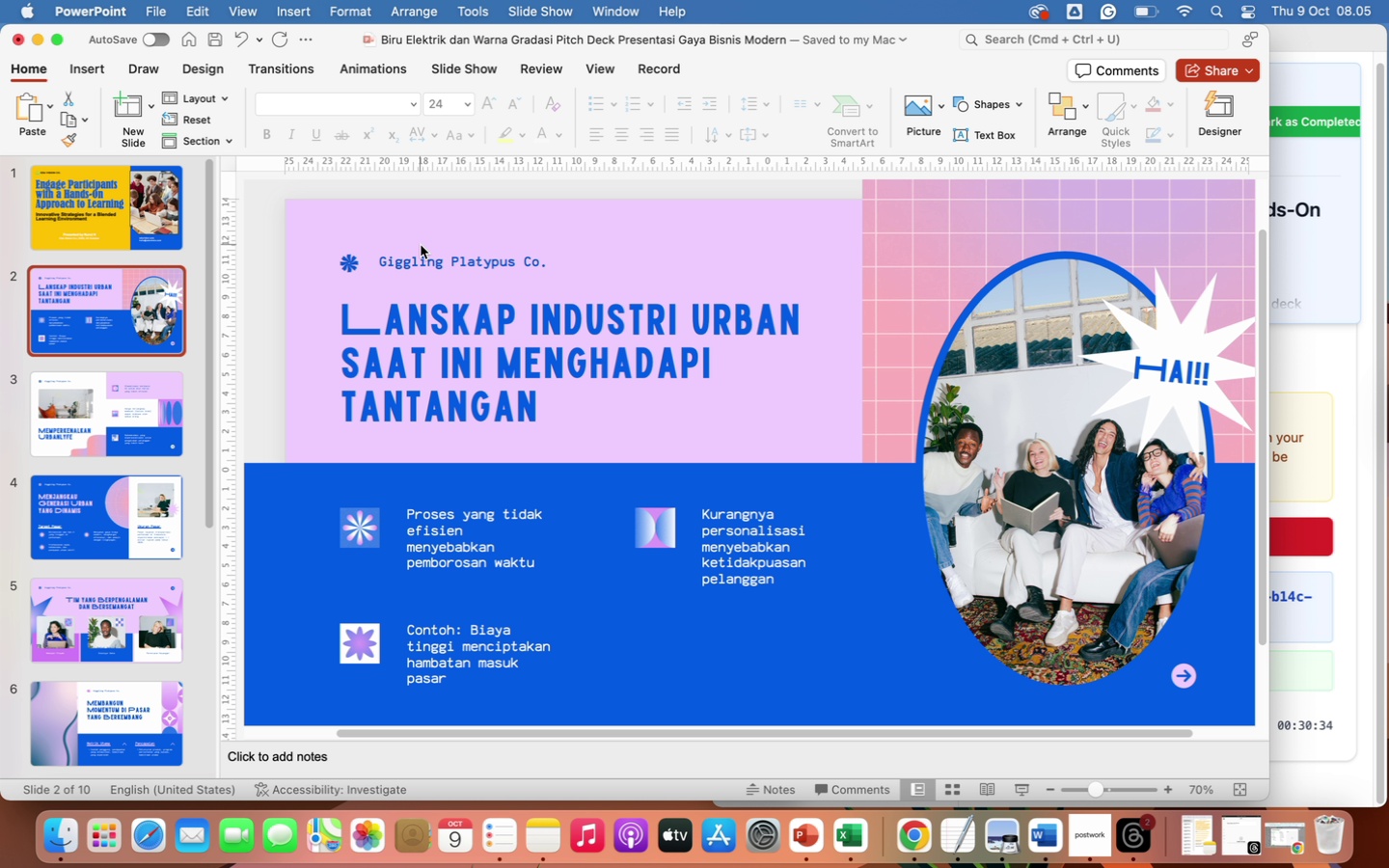 
left_click([803, 446])
 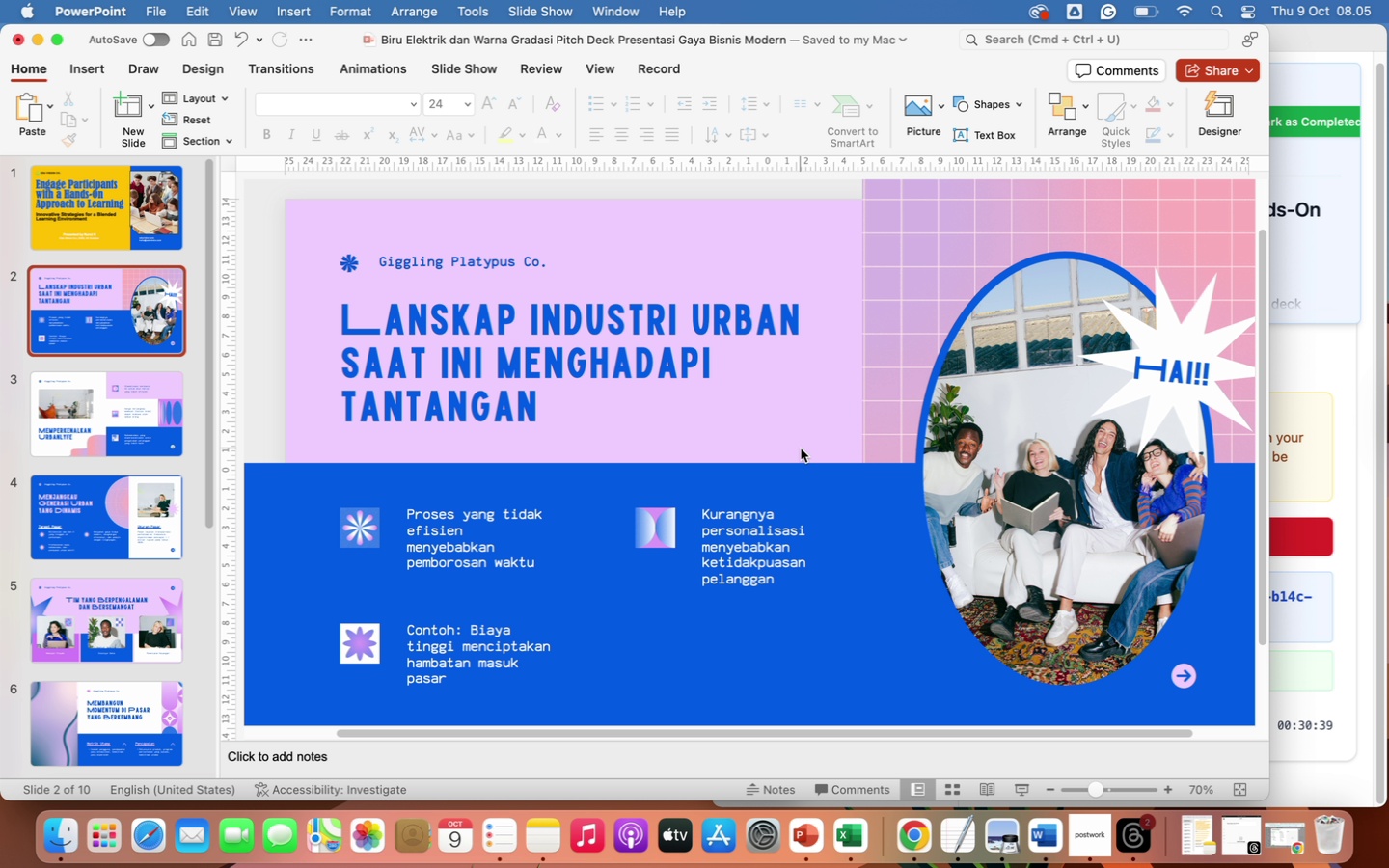 
left_click([802, 448])
 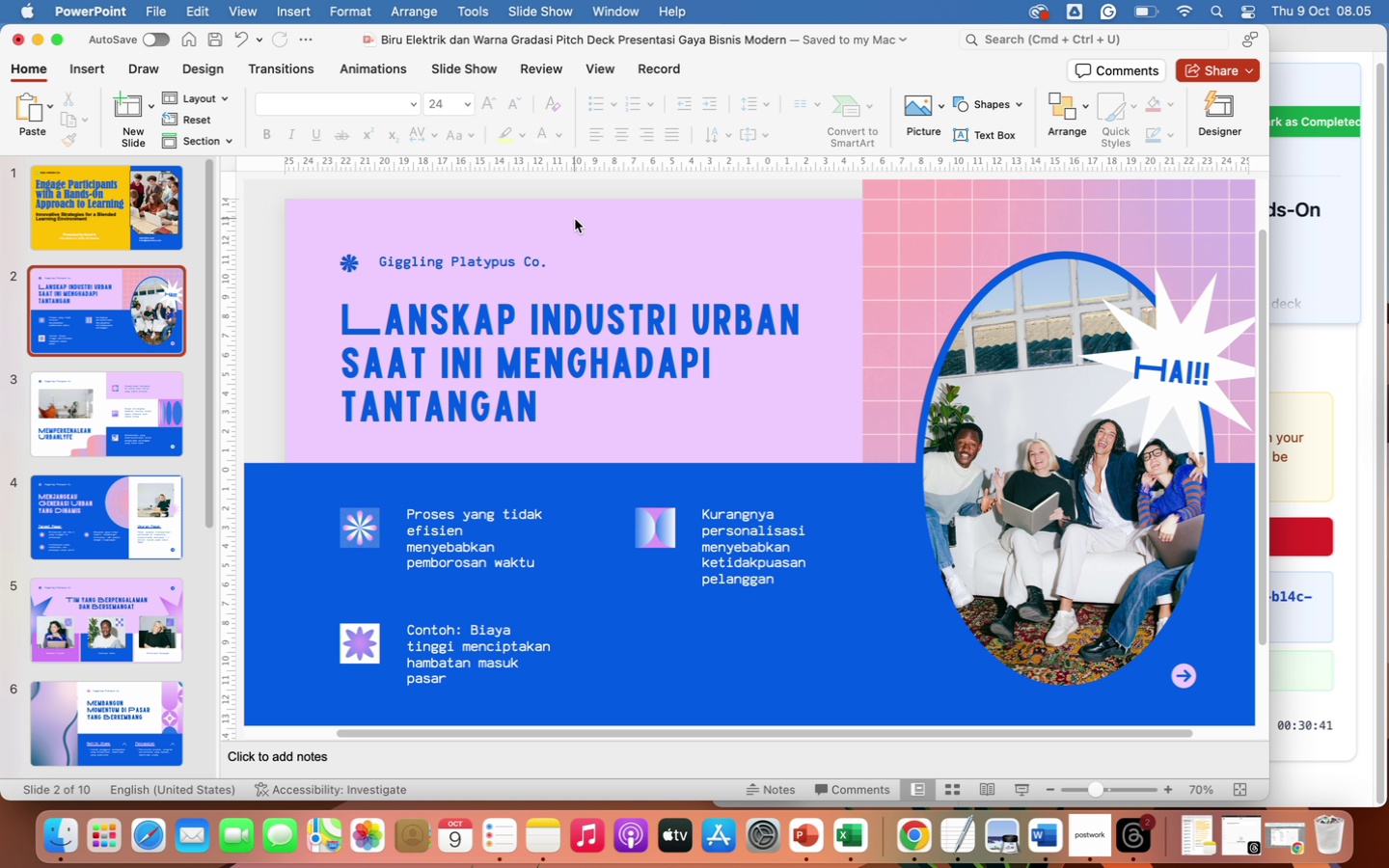 
left_click([575, 219])
 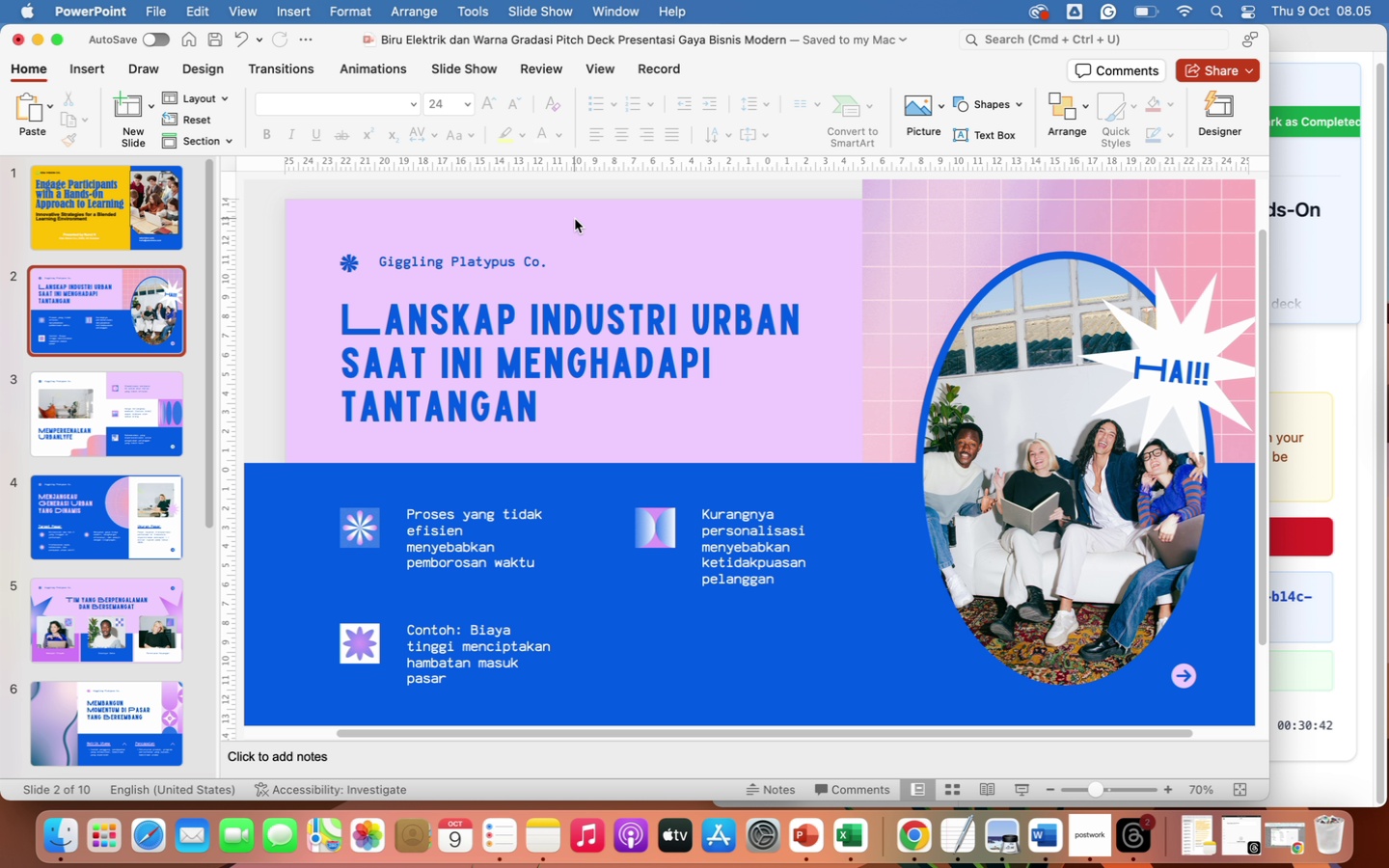 
right_click([575, 219])
 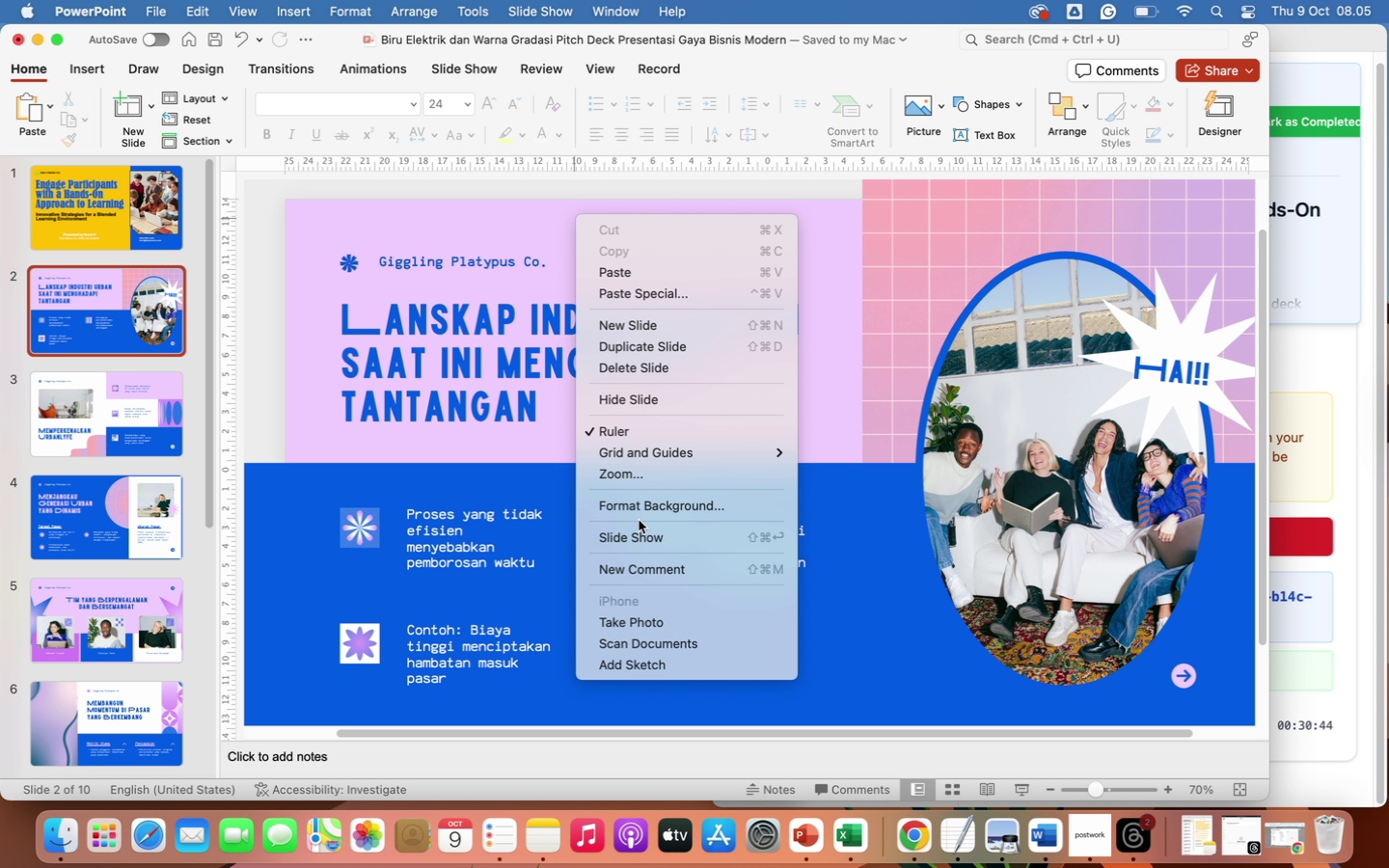 
left_click([637, 513])
 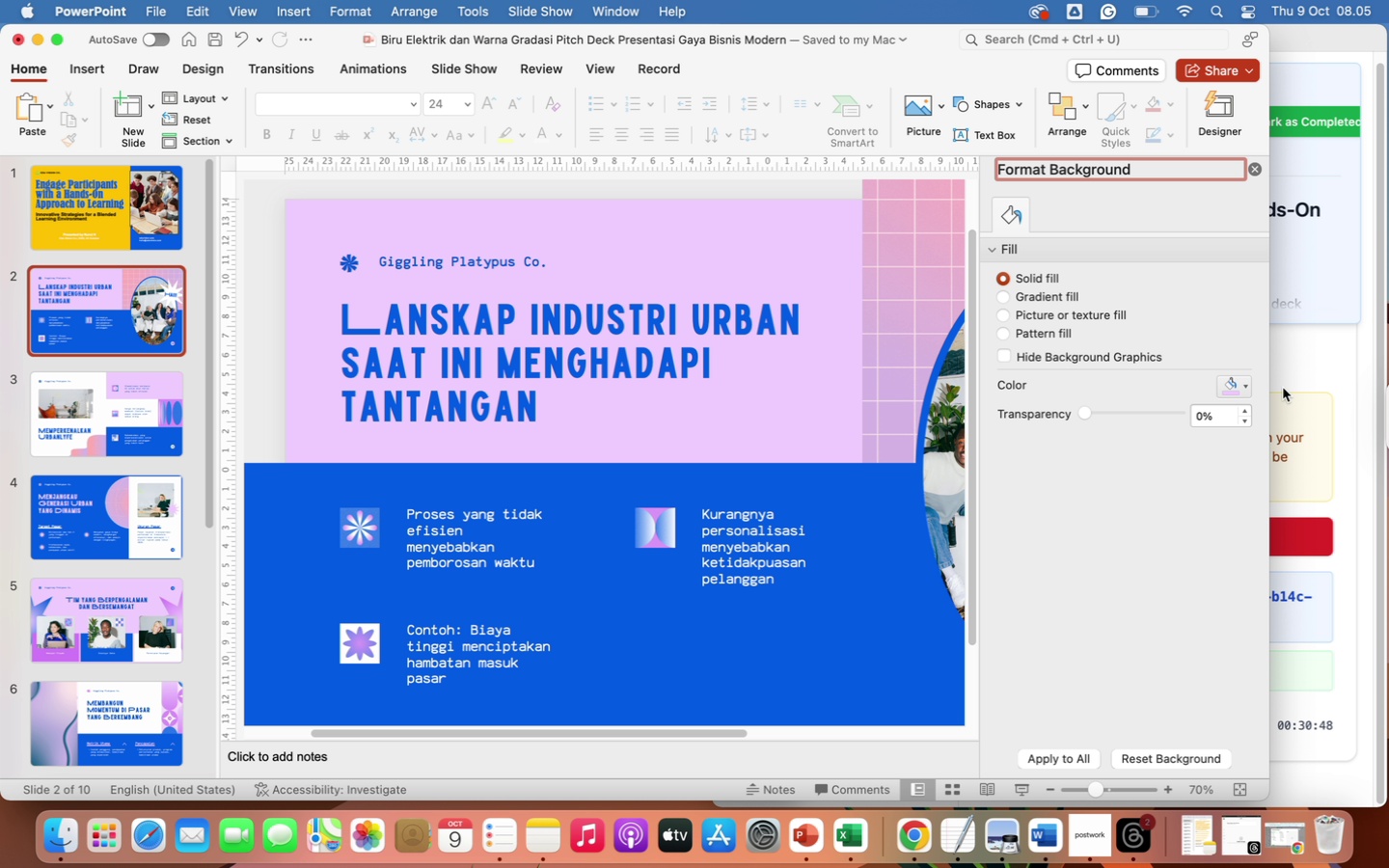 
left_click([1248, 387])
 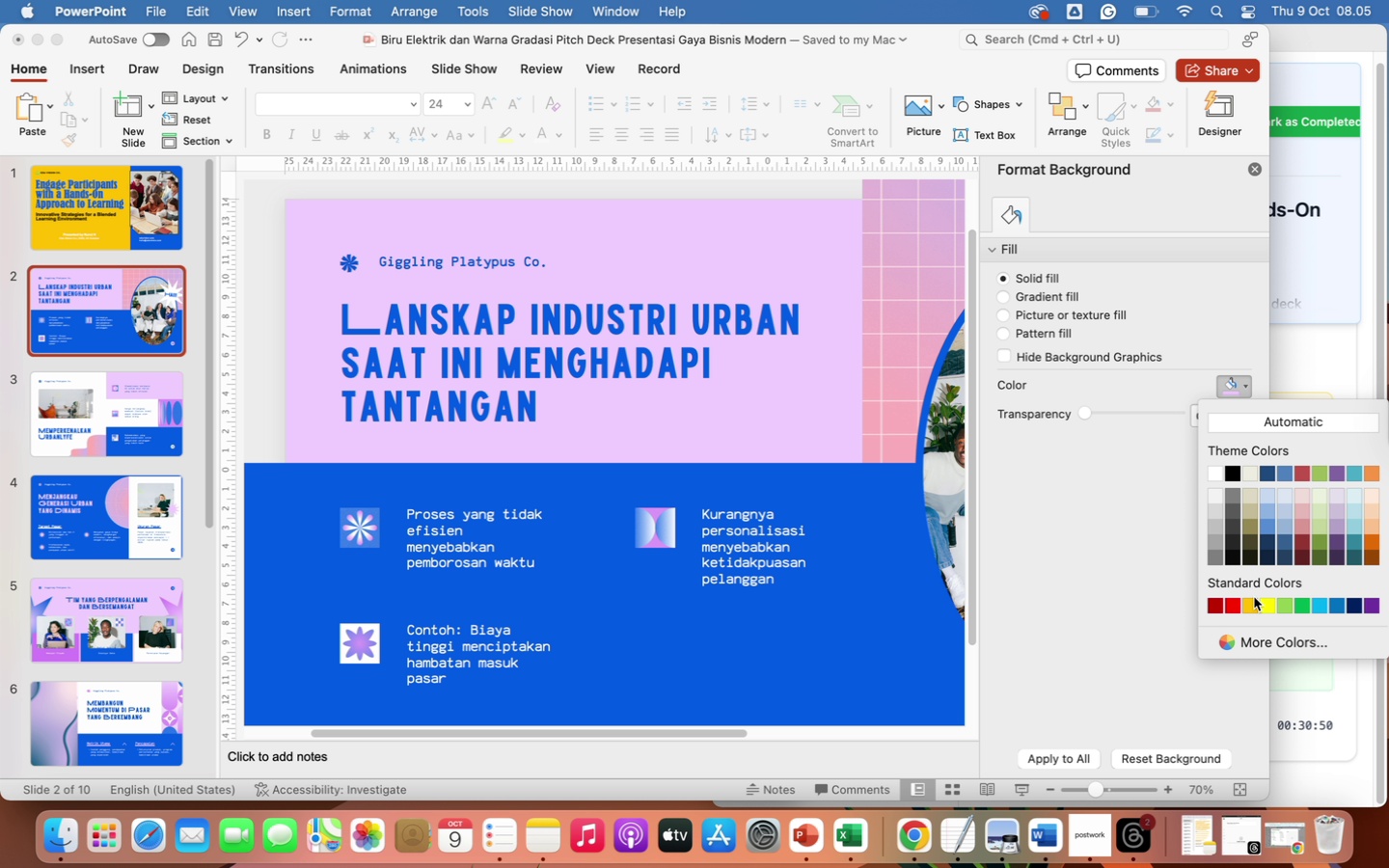 
left_click([1250, 604])
 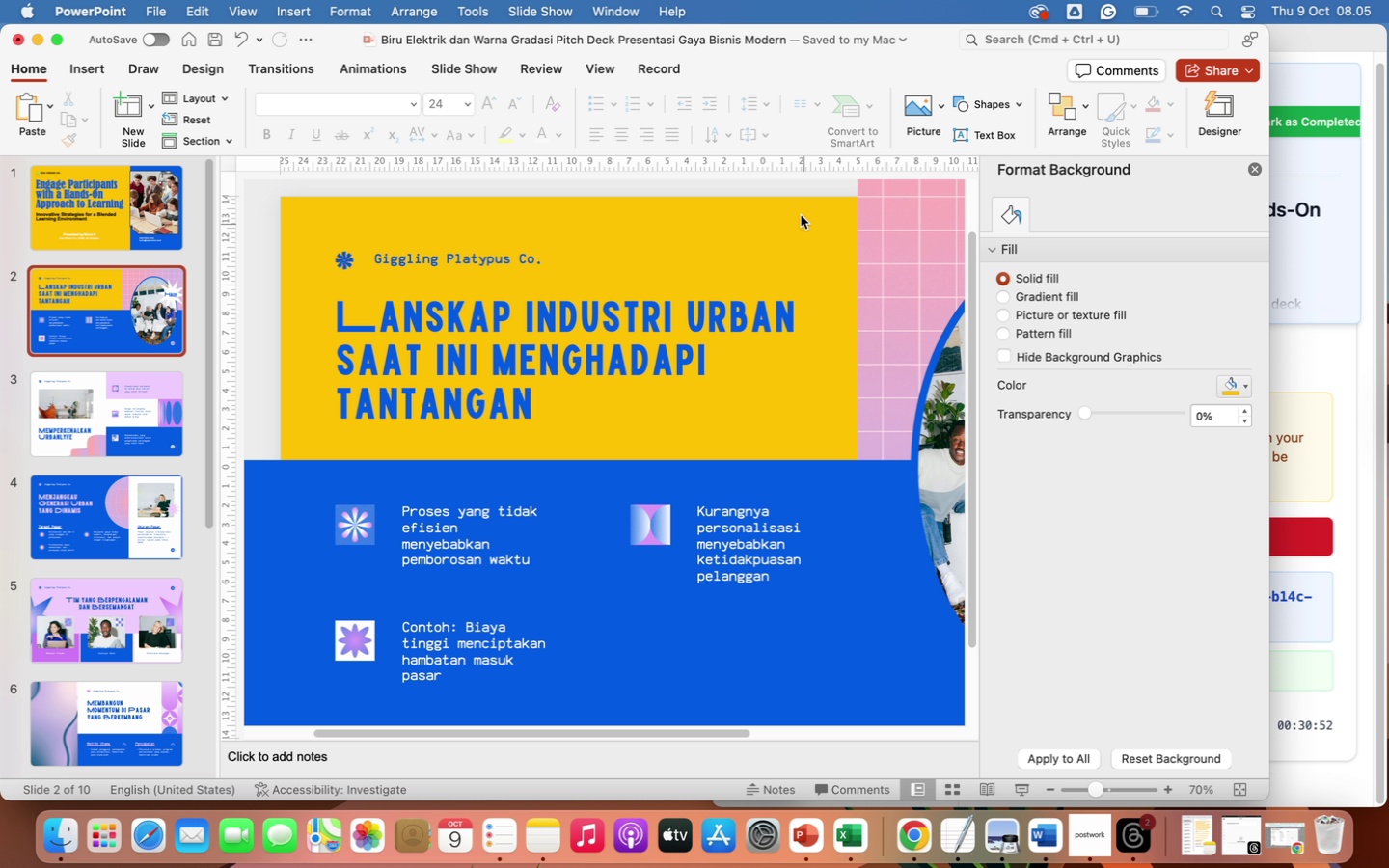 
left_click([785, 188])
 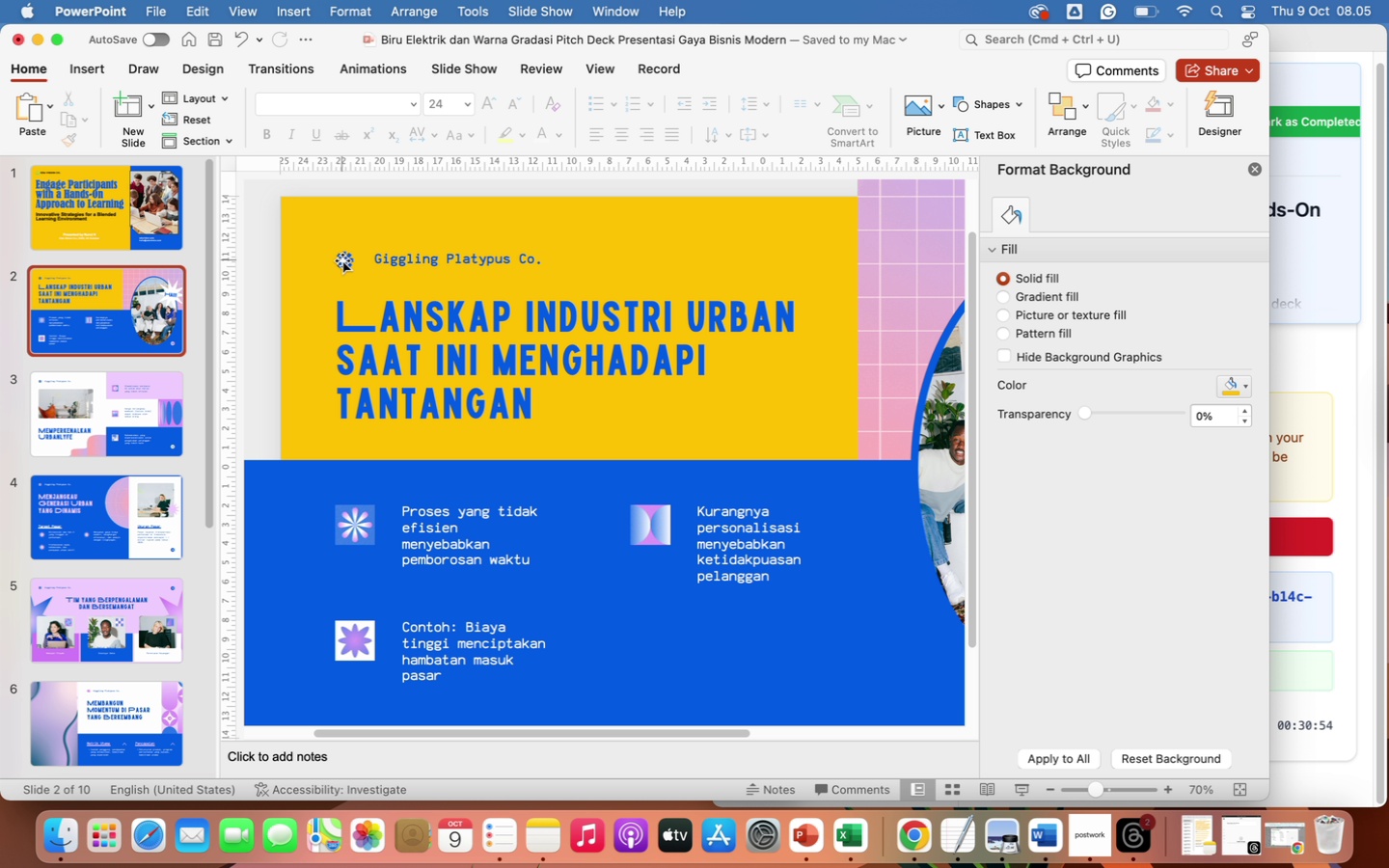 
left_click([342, 262])
 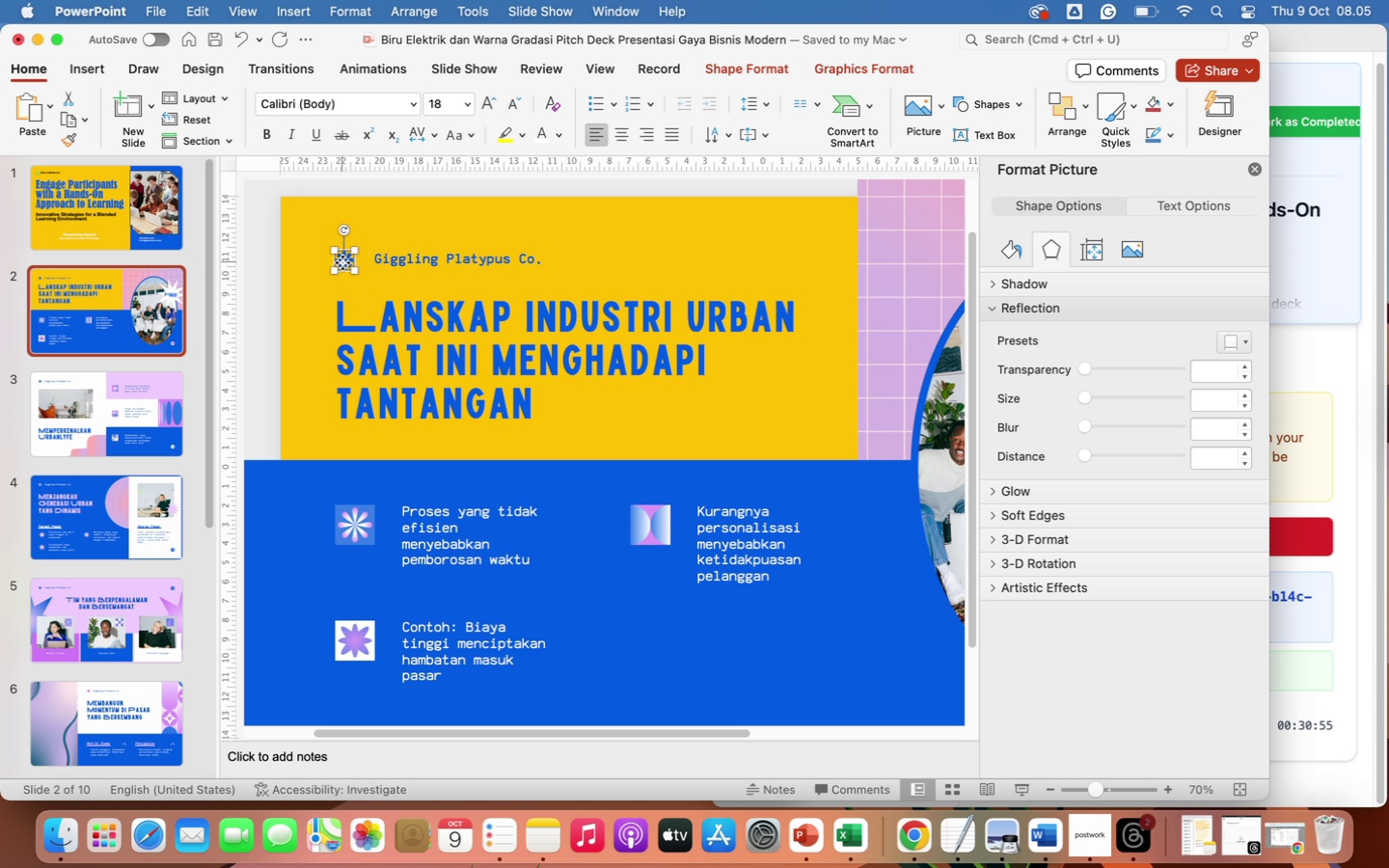 
hold_key(key=ControlLeft, duration=0.82)
left_click([403, 261])
 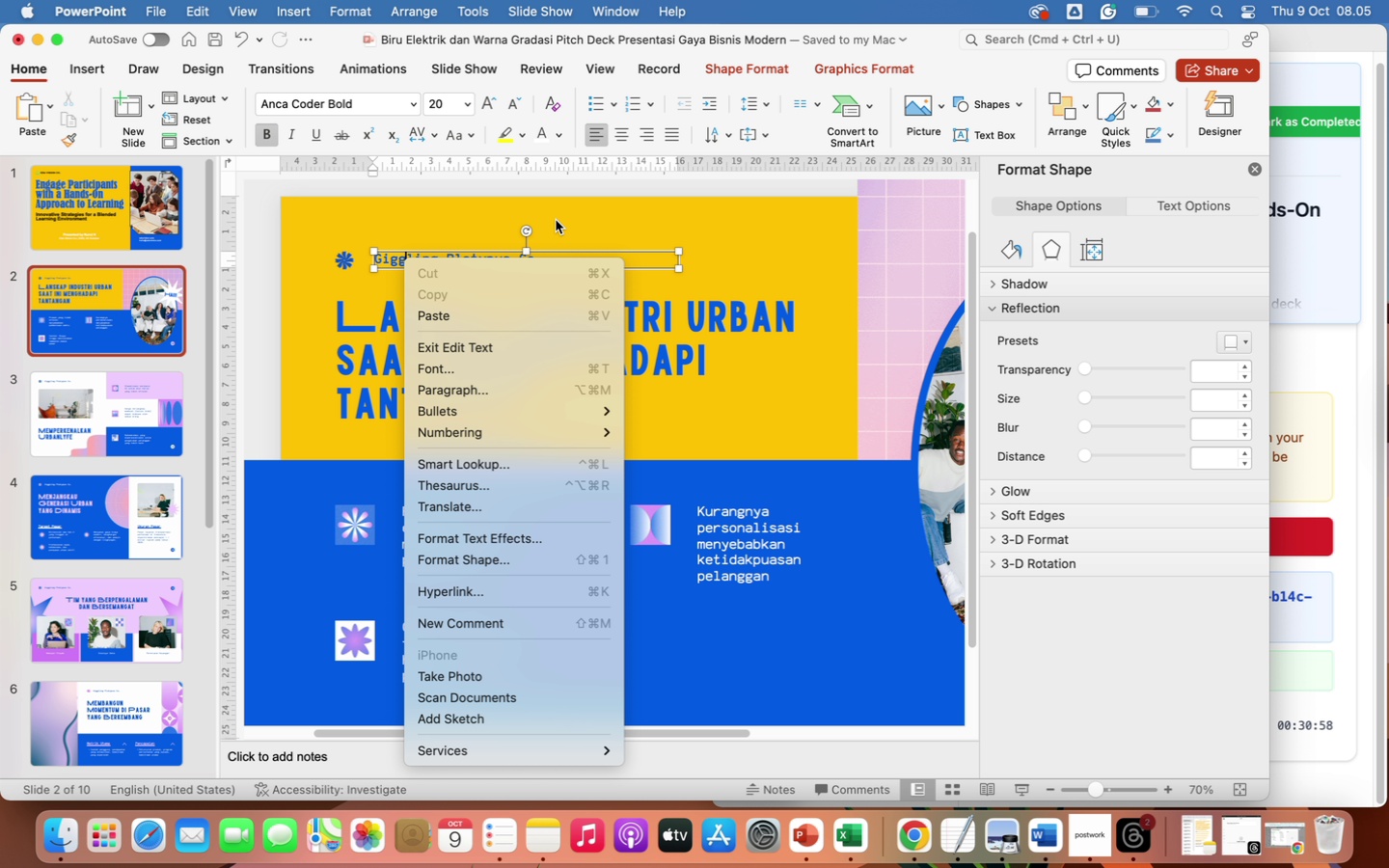 
left_click([591, 208])
 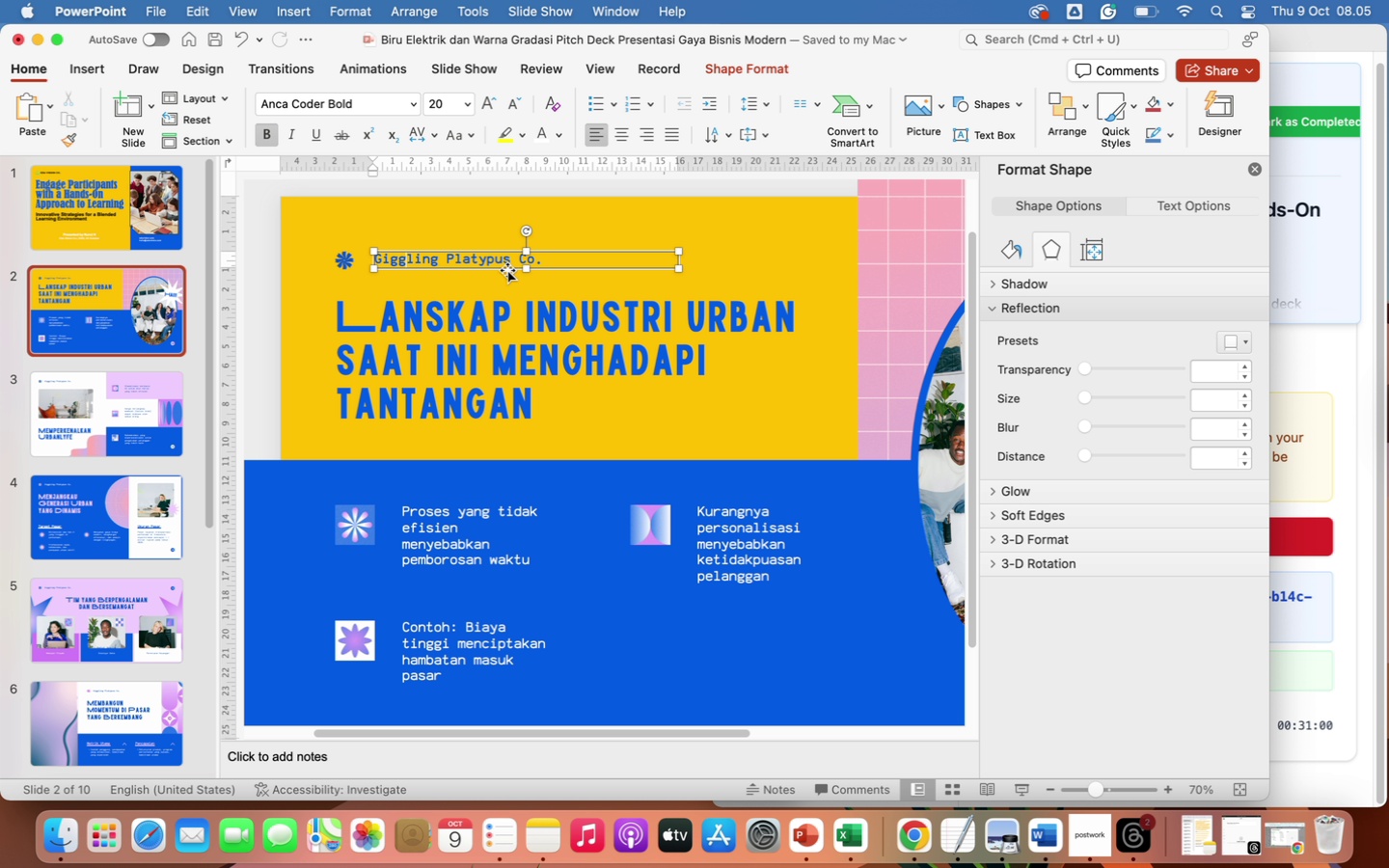 
left_click([507, 270])
 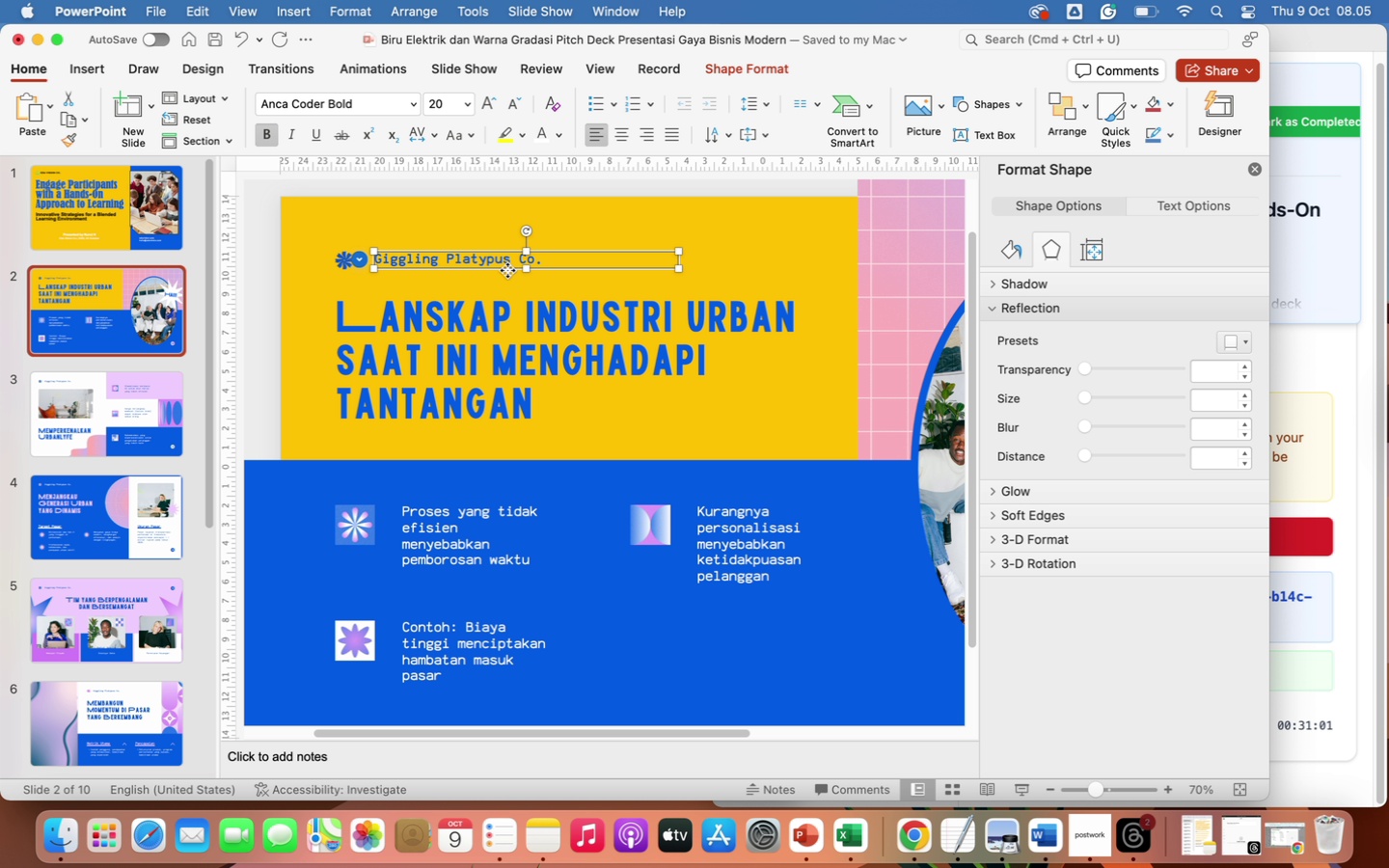 
hold_key(key=ShiftLeft, duration=1.61)
 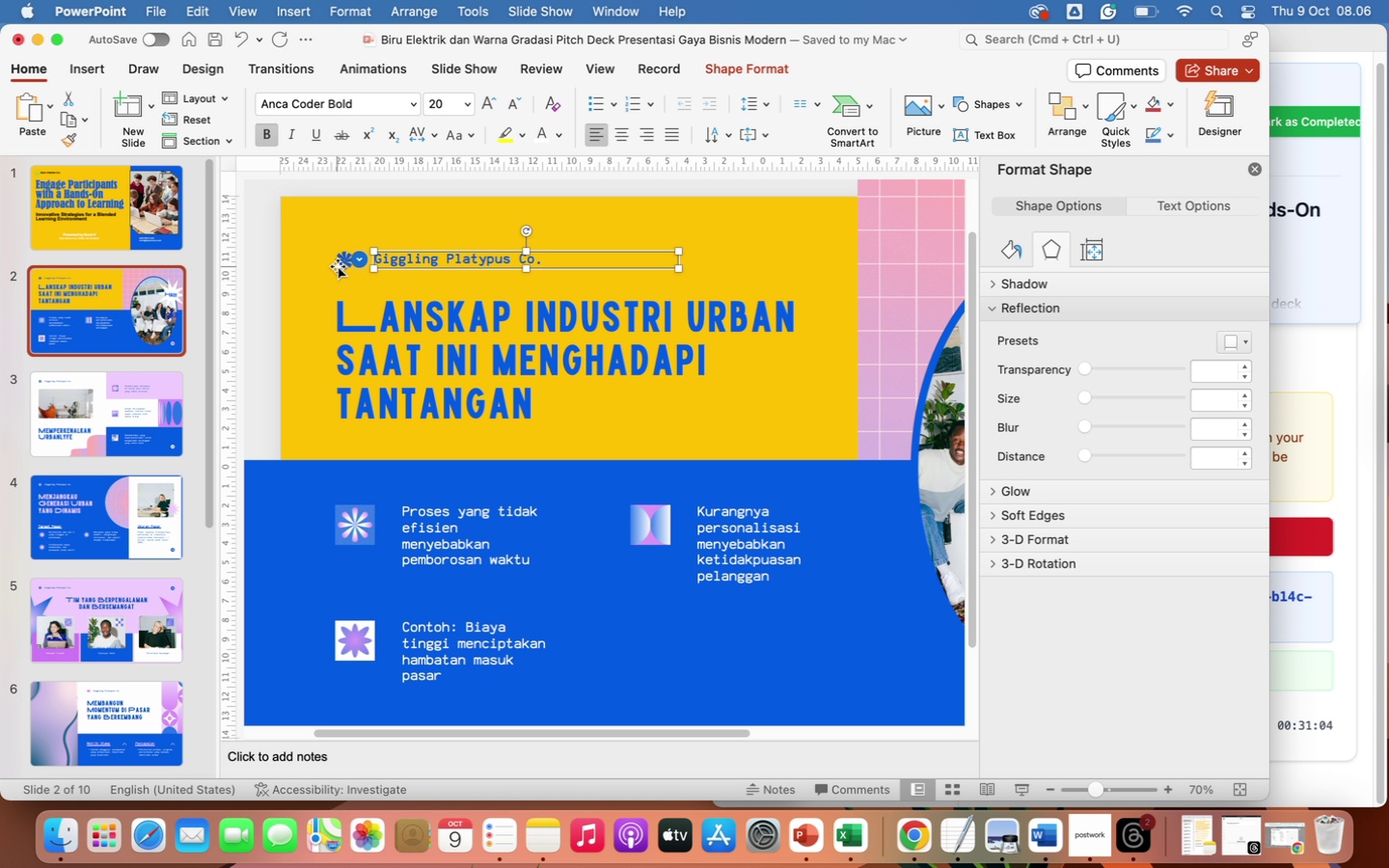 
hold_key(key=ShiftLeft, duration=0.83)
left_click([340, 265])
 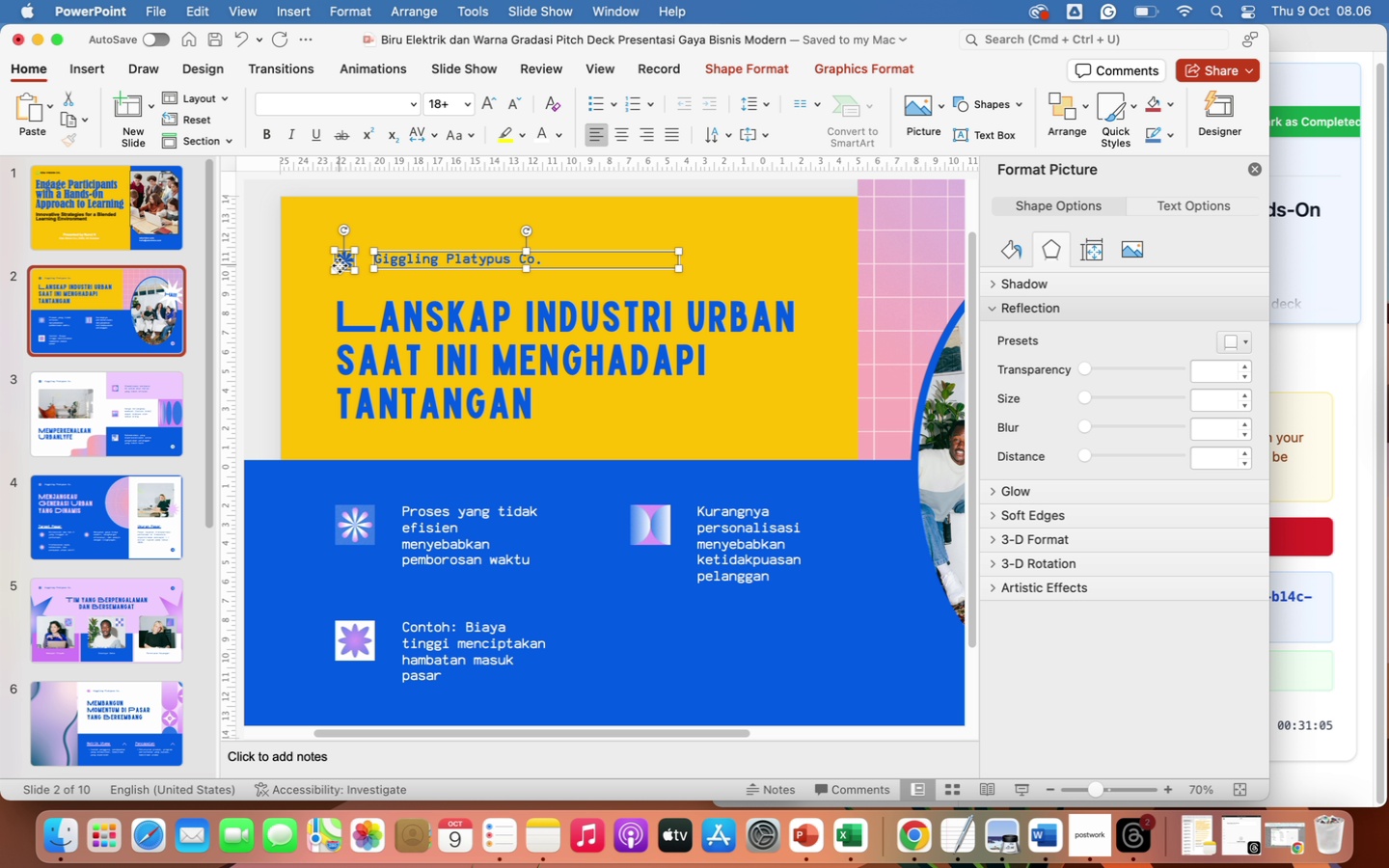 
key(Backspace)
 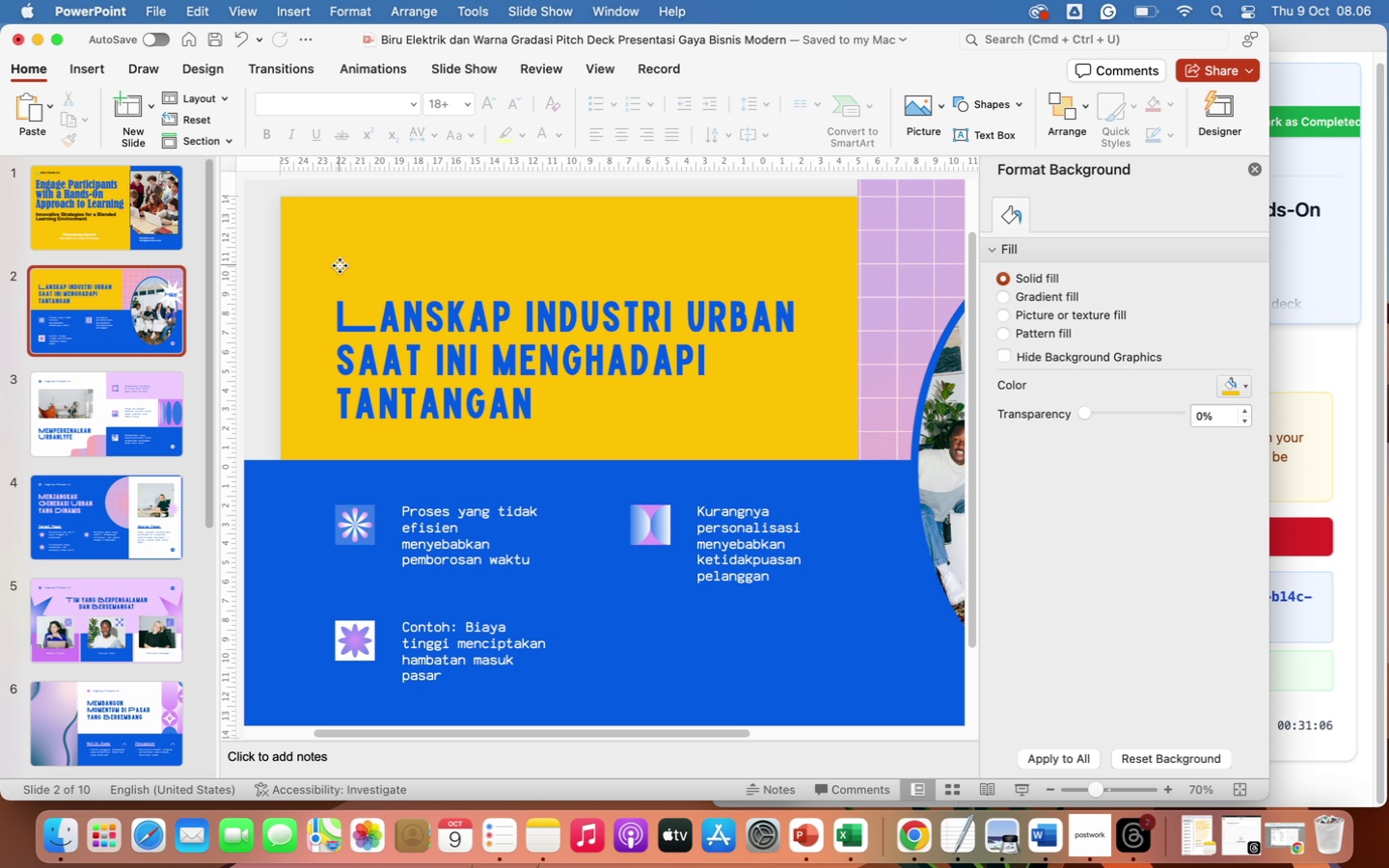 
right_click([340, 265])
 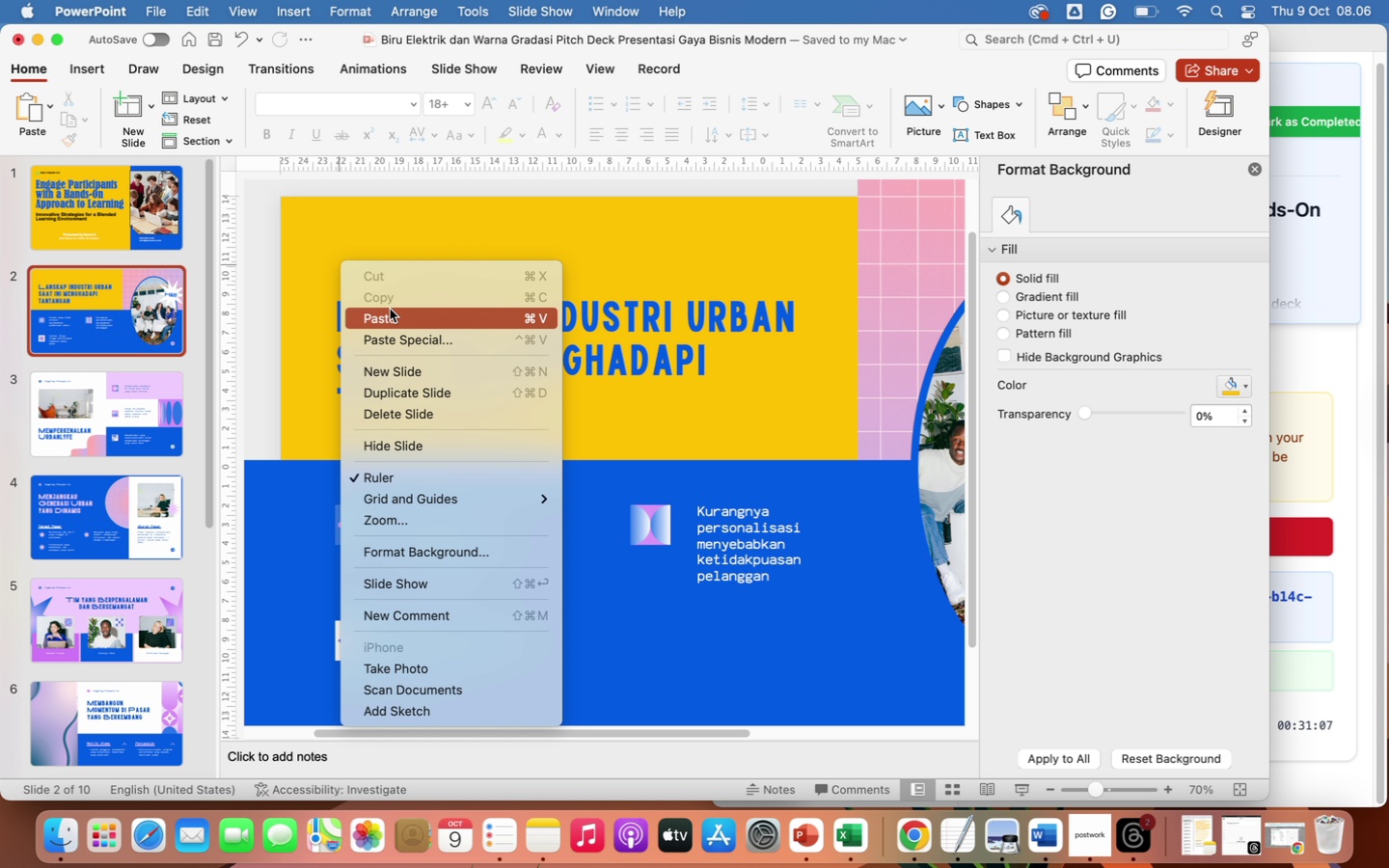 
left_click([394, 313])
 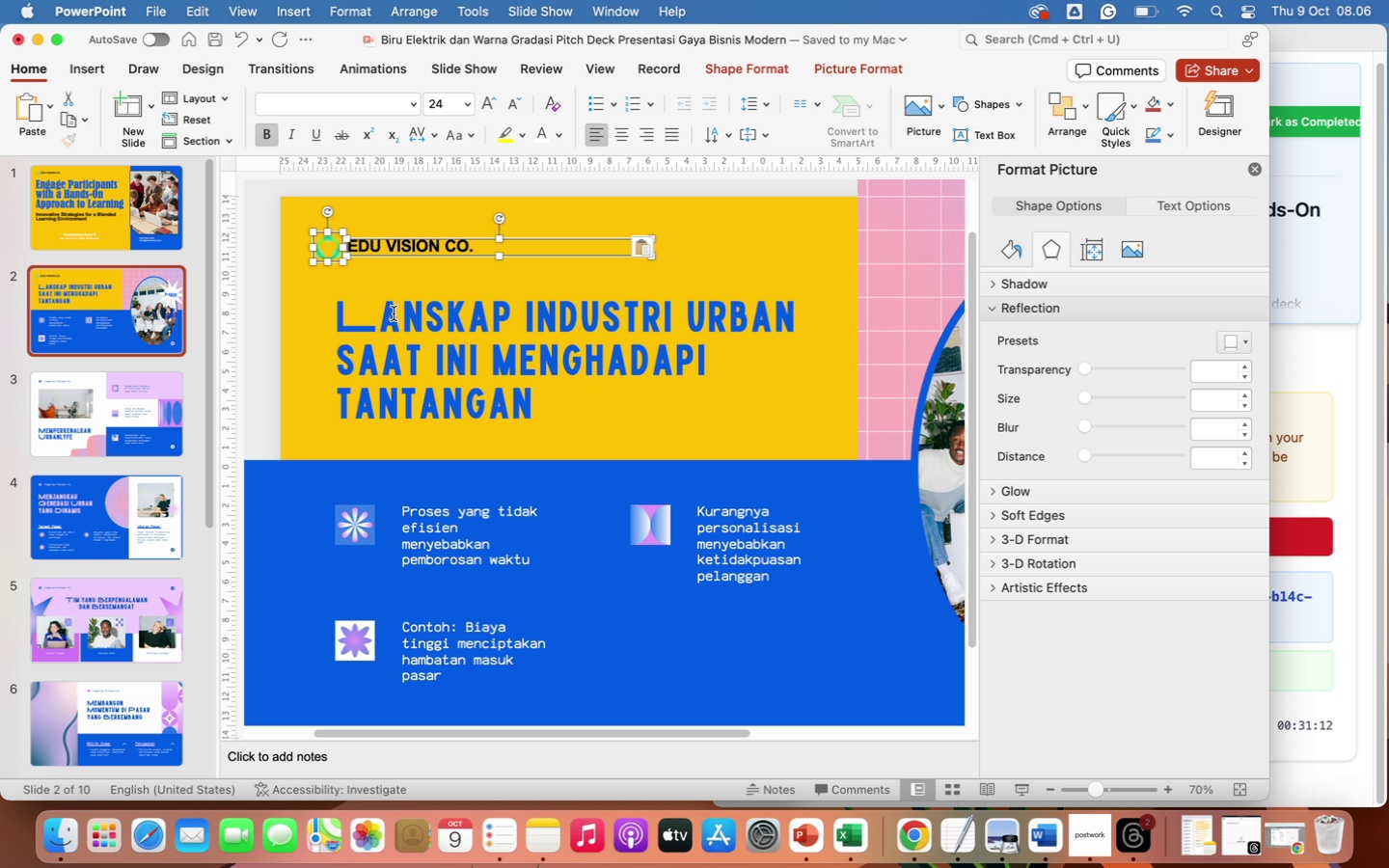 
wait(9.73)
 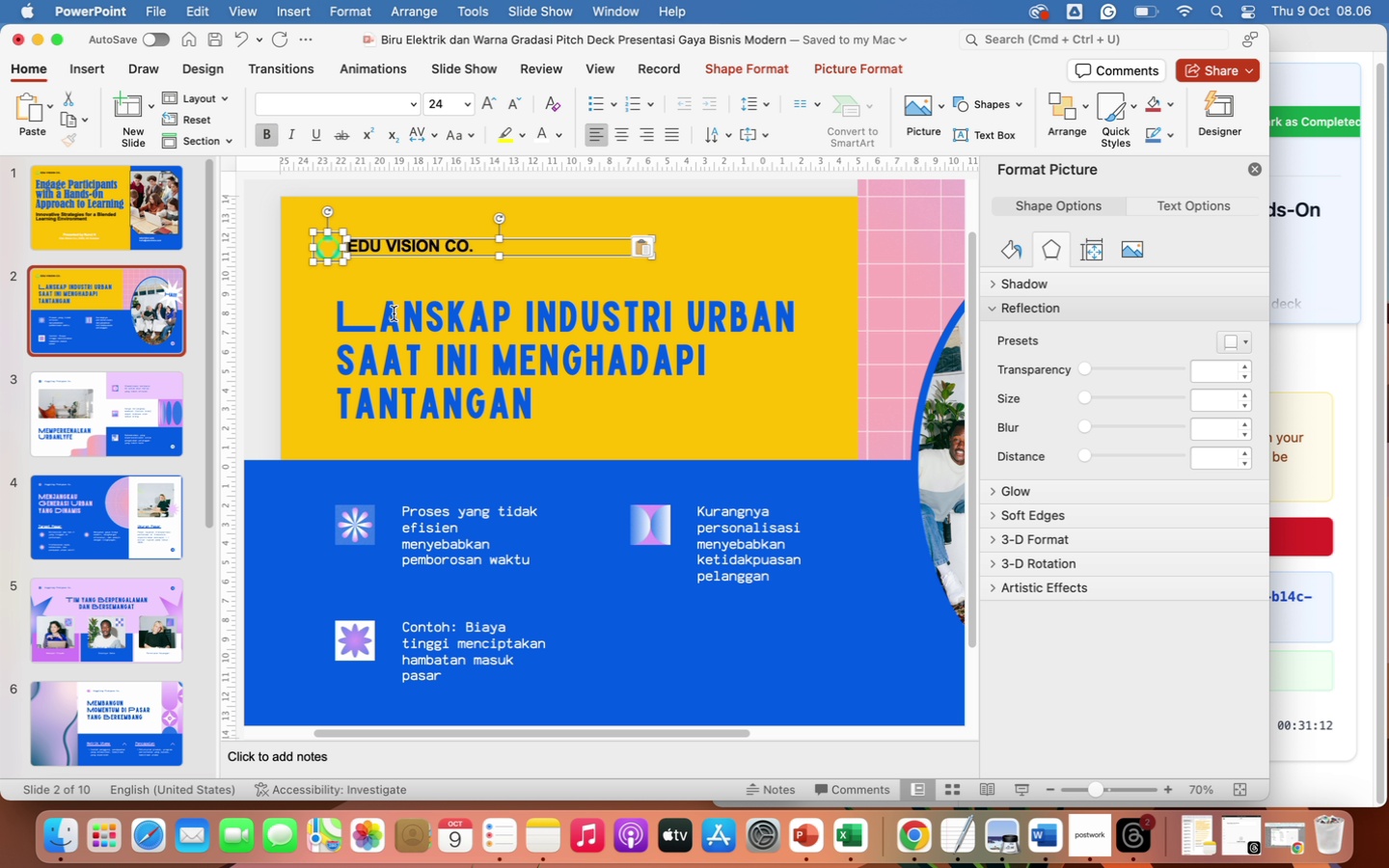 
left_click([438, 339])
 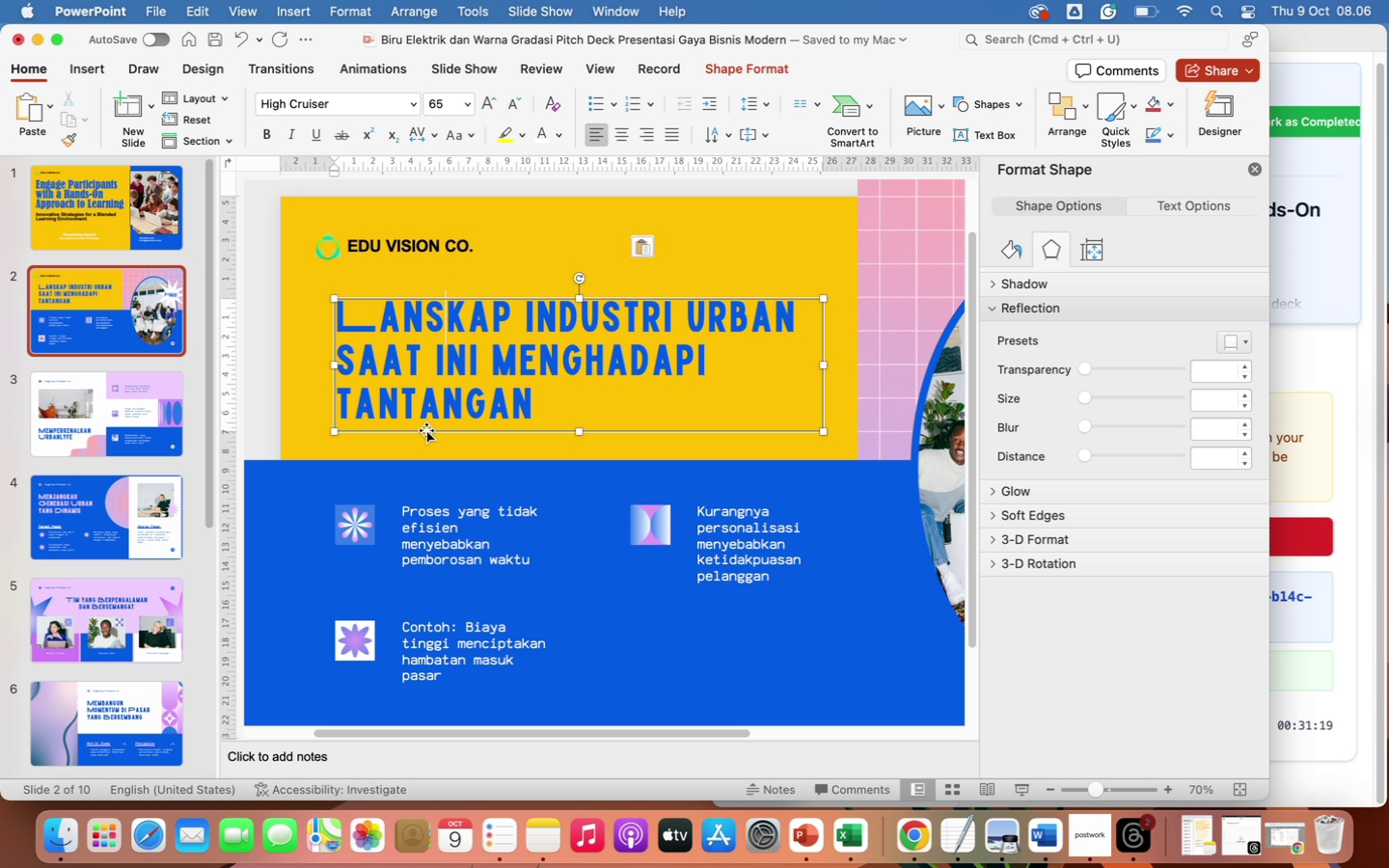 
left_click([426, 430])
 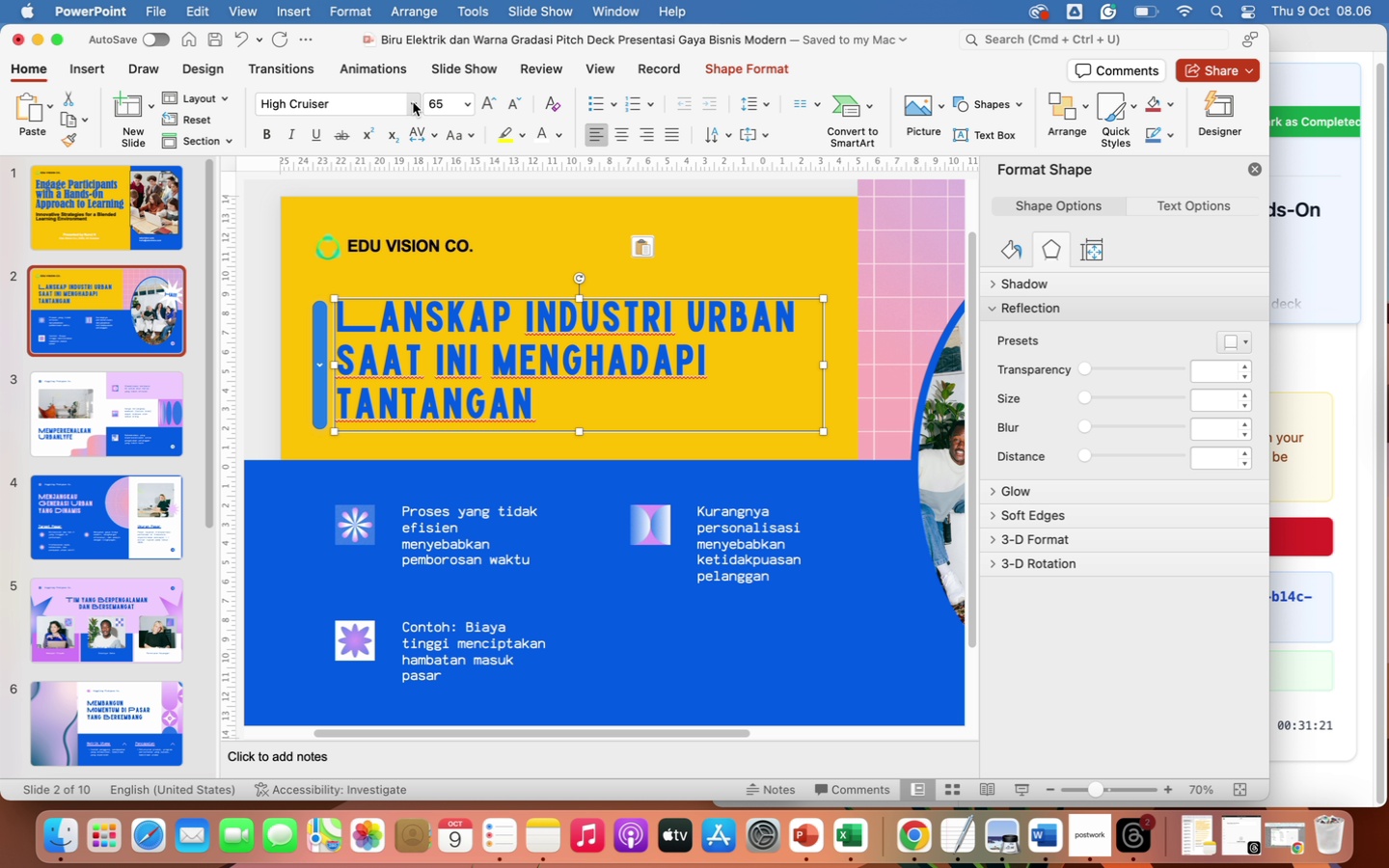 
left_click([415, 104])
 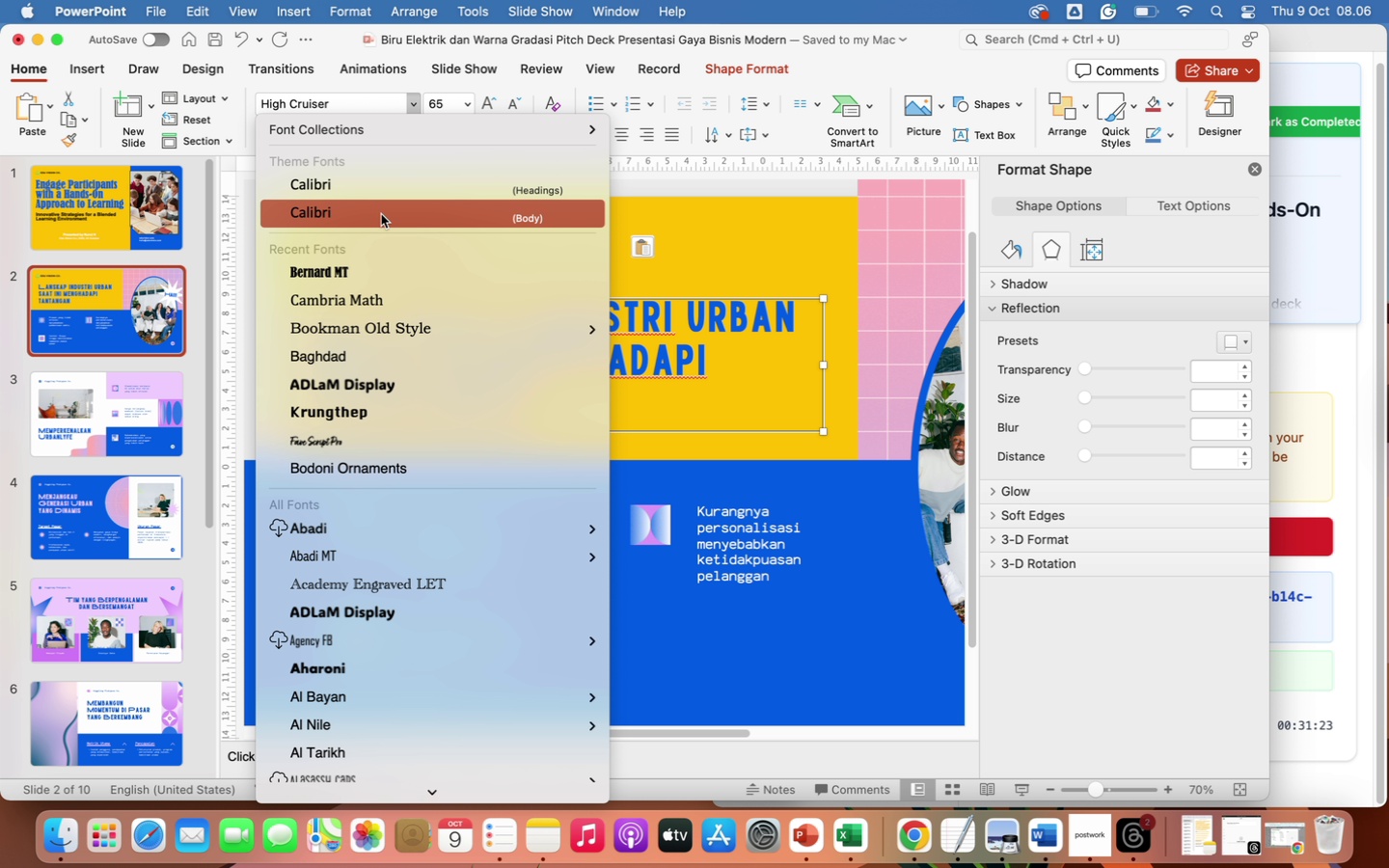 
left_click([368, 278])
 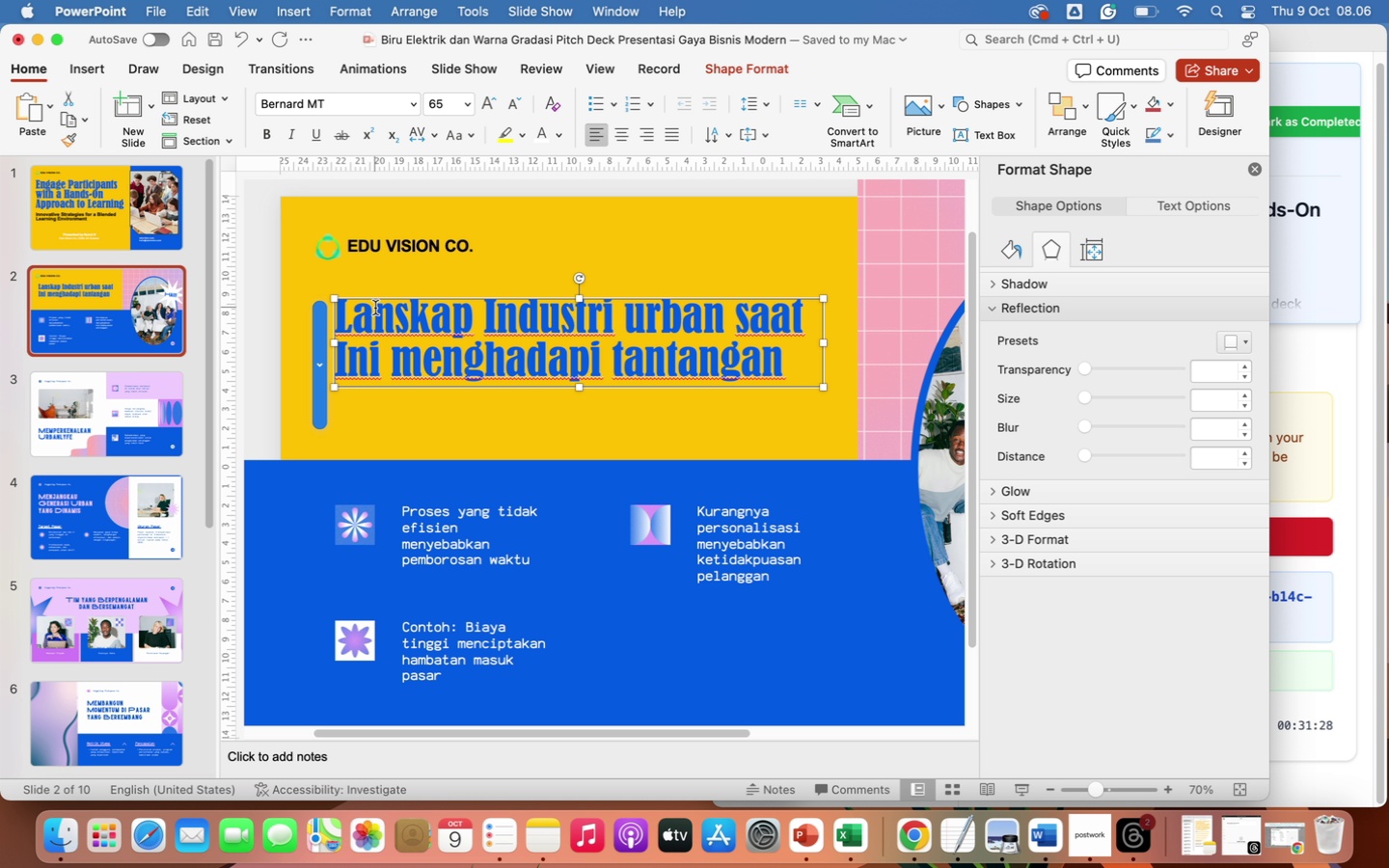 
wait(8.62)
 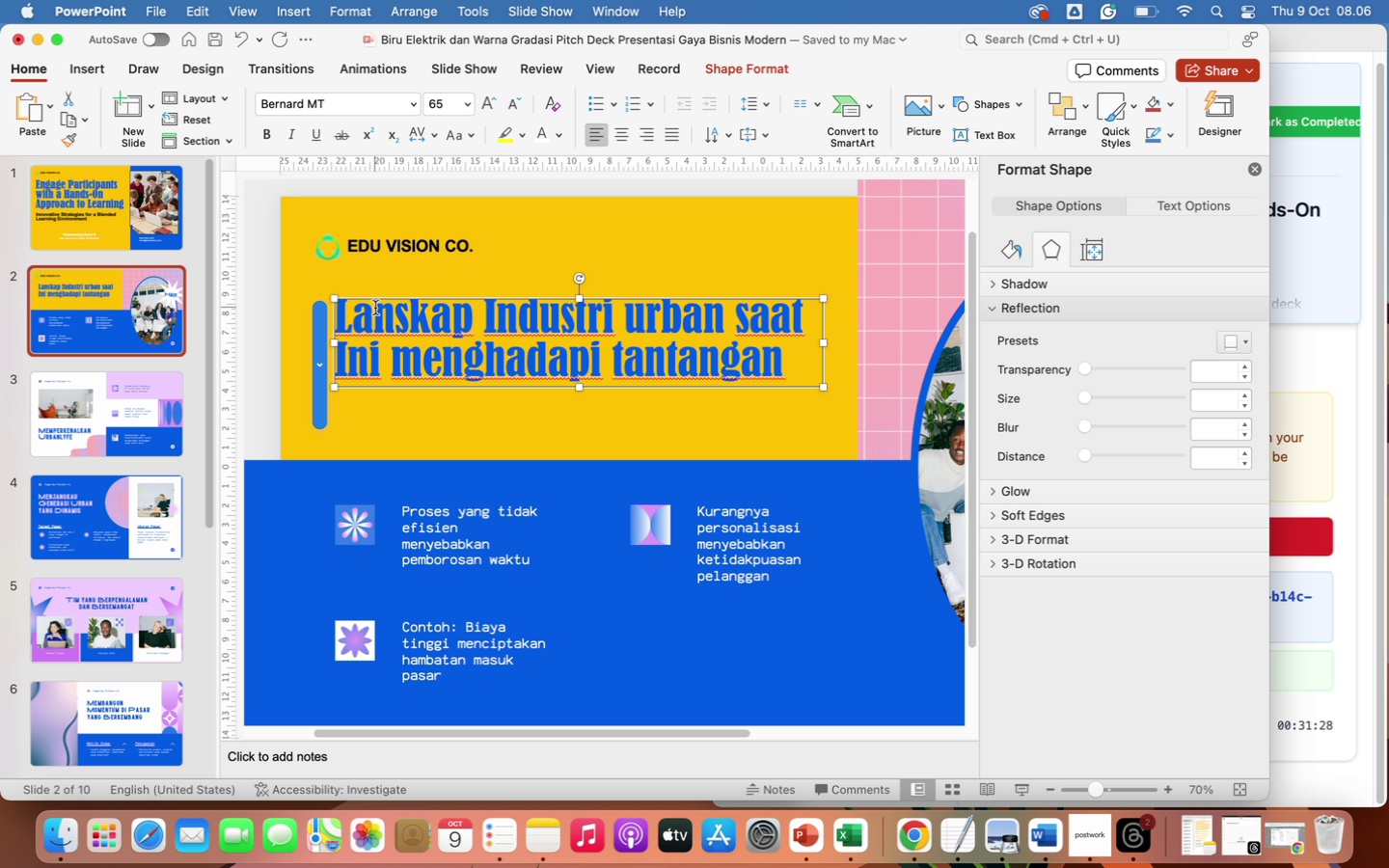 
left_click_drag(start_coordinate=[340, 319], to_coordinate=[779, 367])
 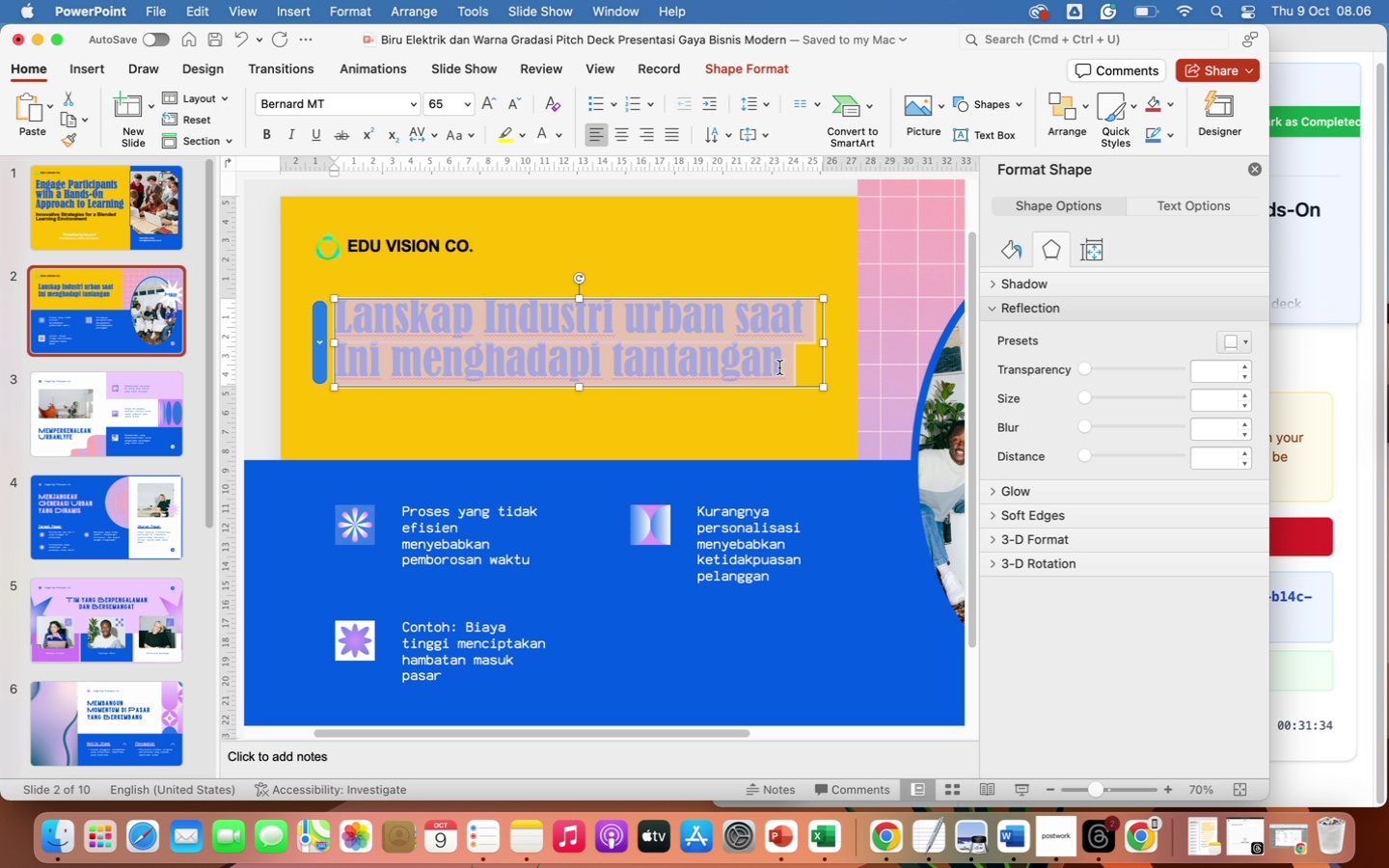 
type(Workshop Overview)
 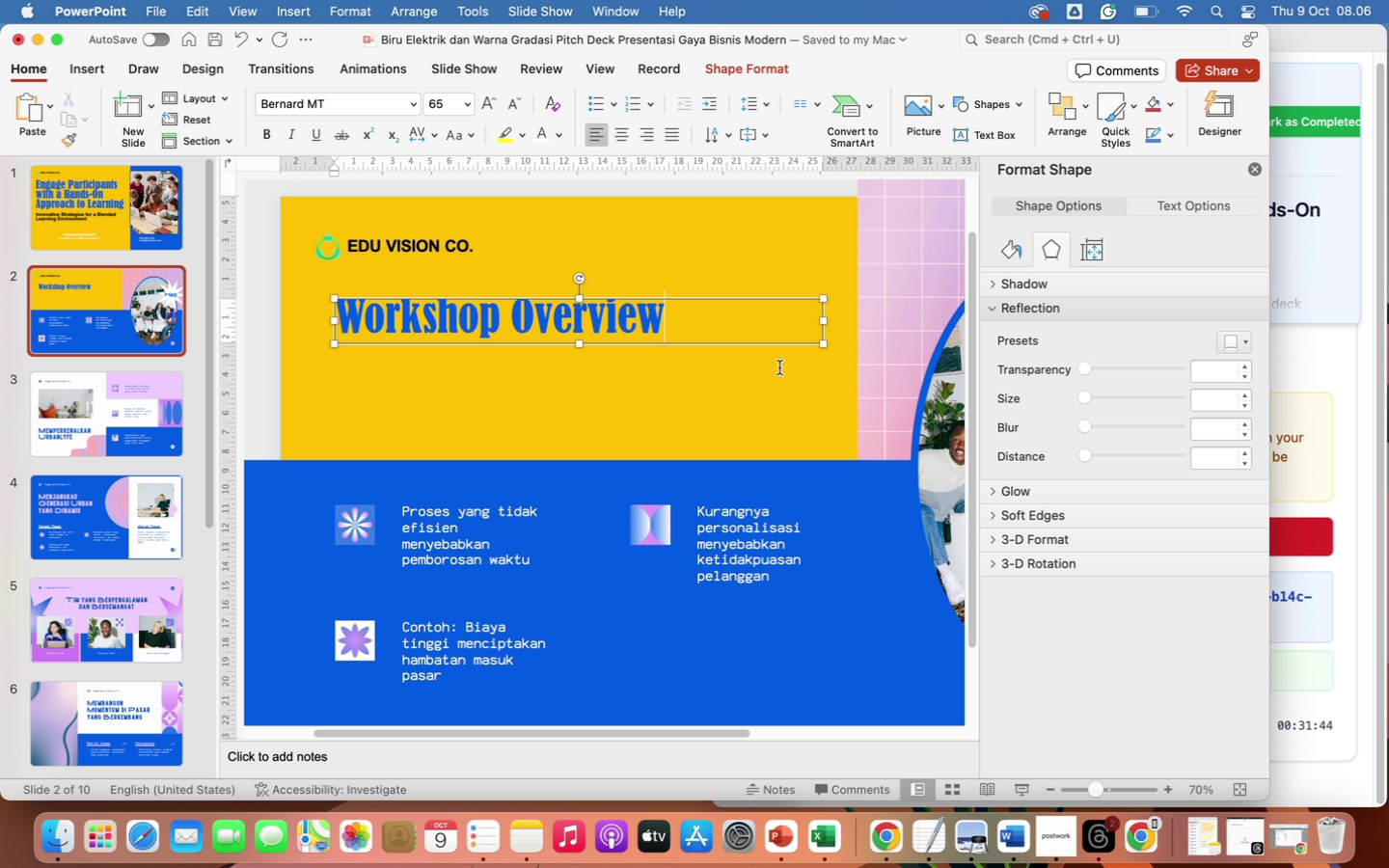 
left_click([722, 421])
 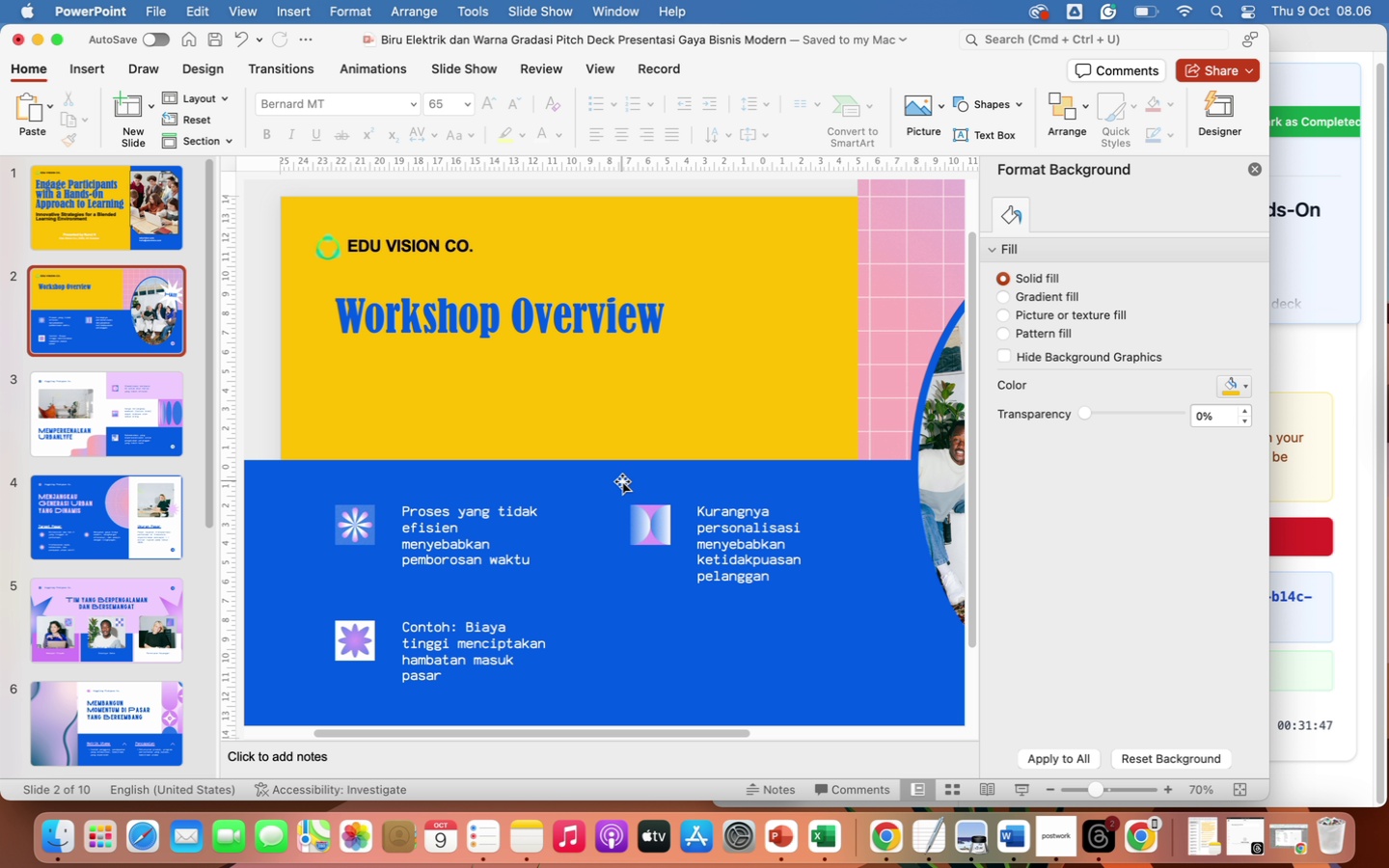 
left_click([622, 482])
 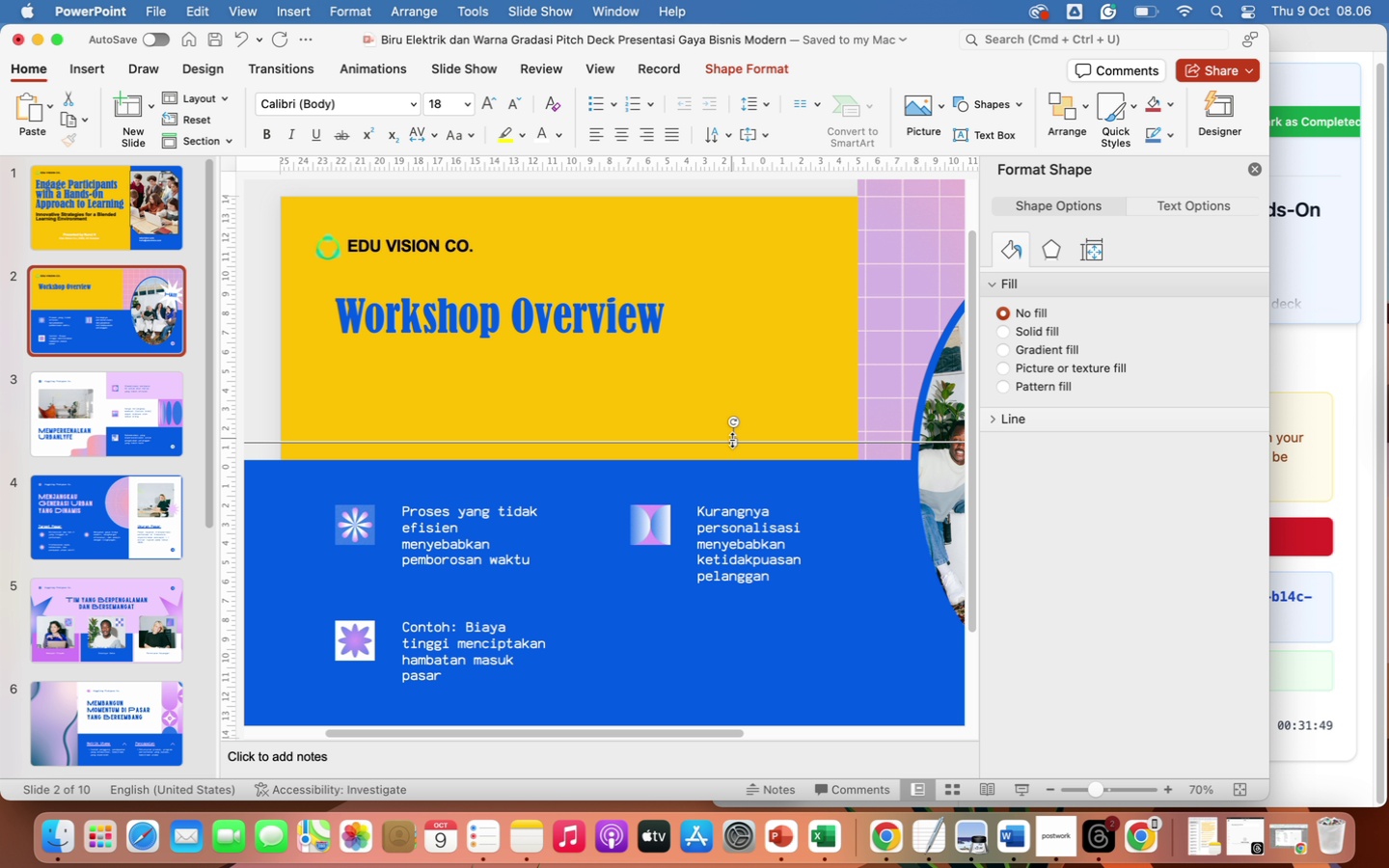 
left_click_drag(start_coordinate=[734, 440], to_coordinate=[738, 371])
 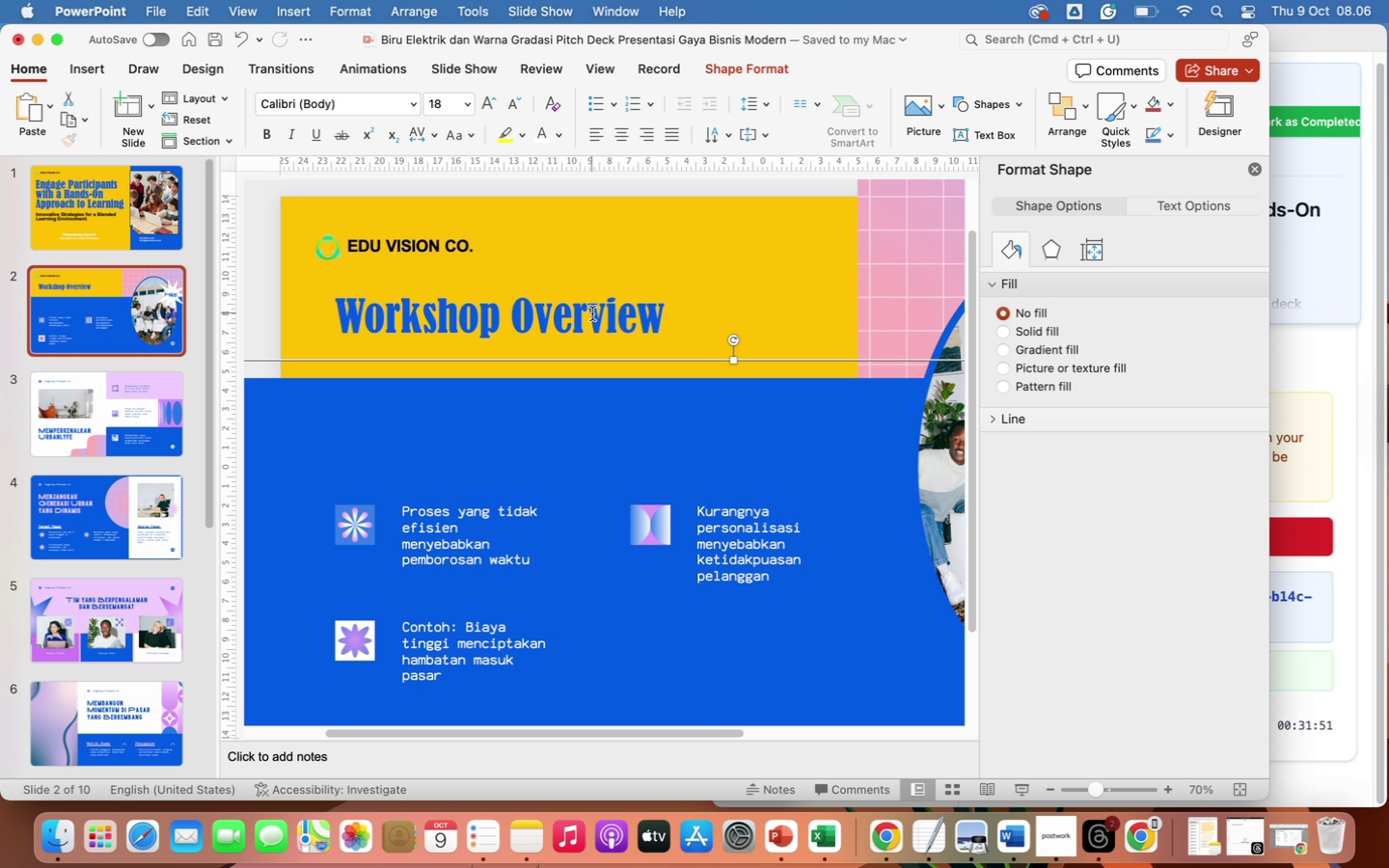 
left_click([590, 316])
 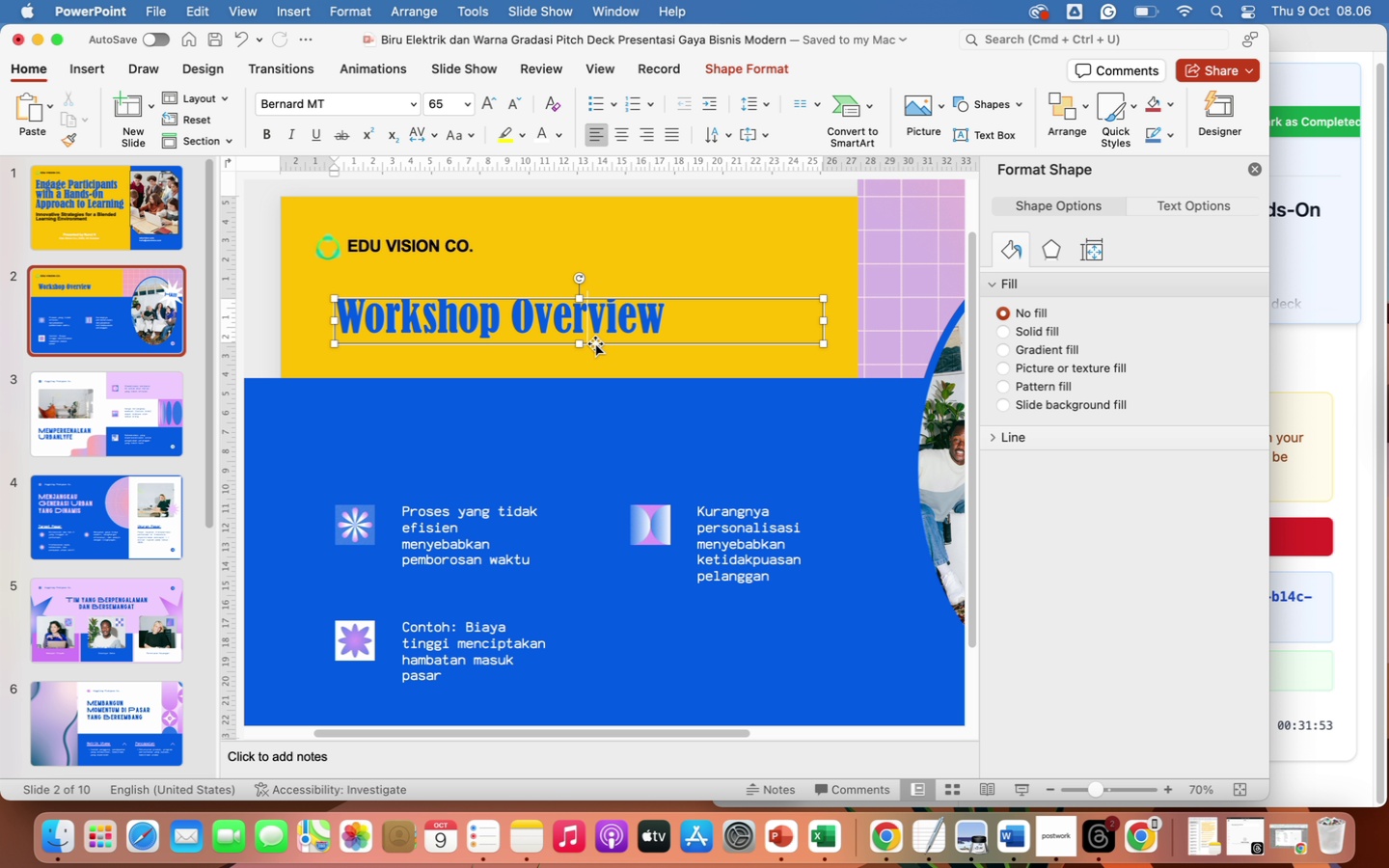 
left_click([595, 343])
 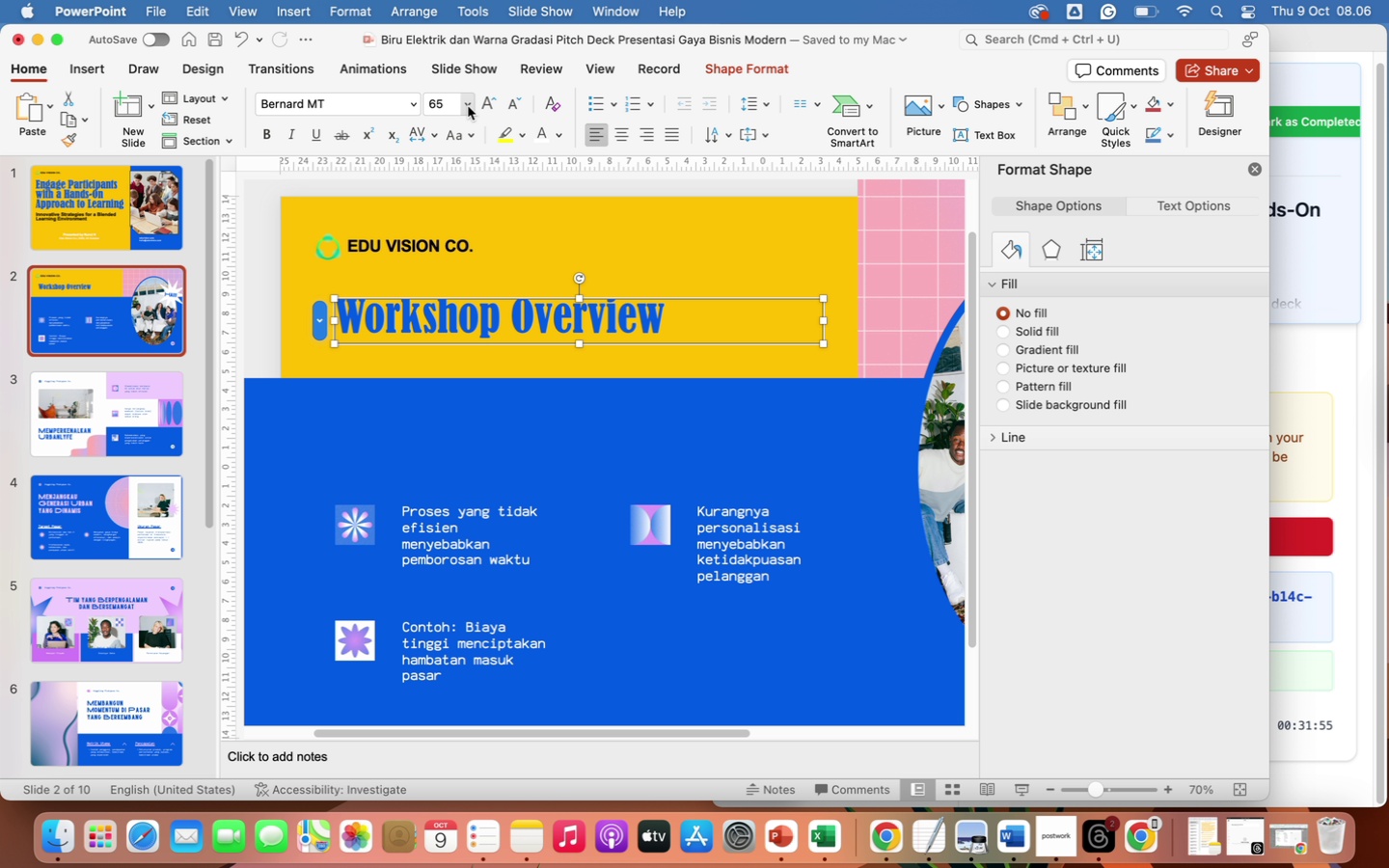 
left_click([467, 104])
 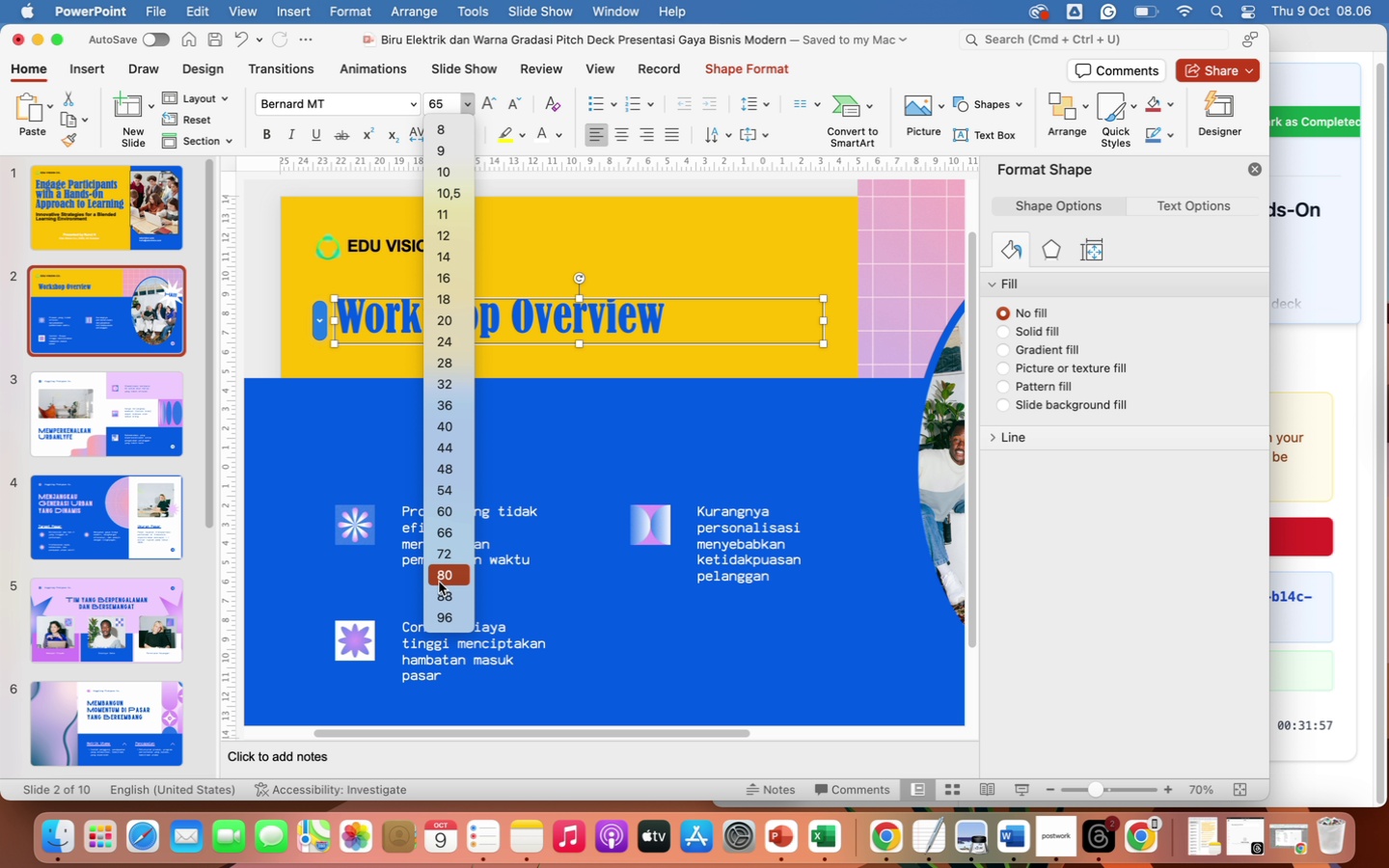 
left_click([443, 617])
 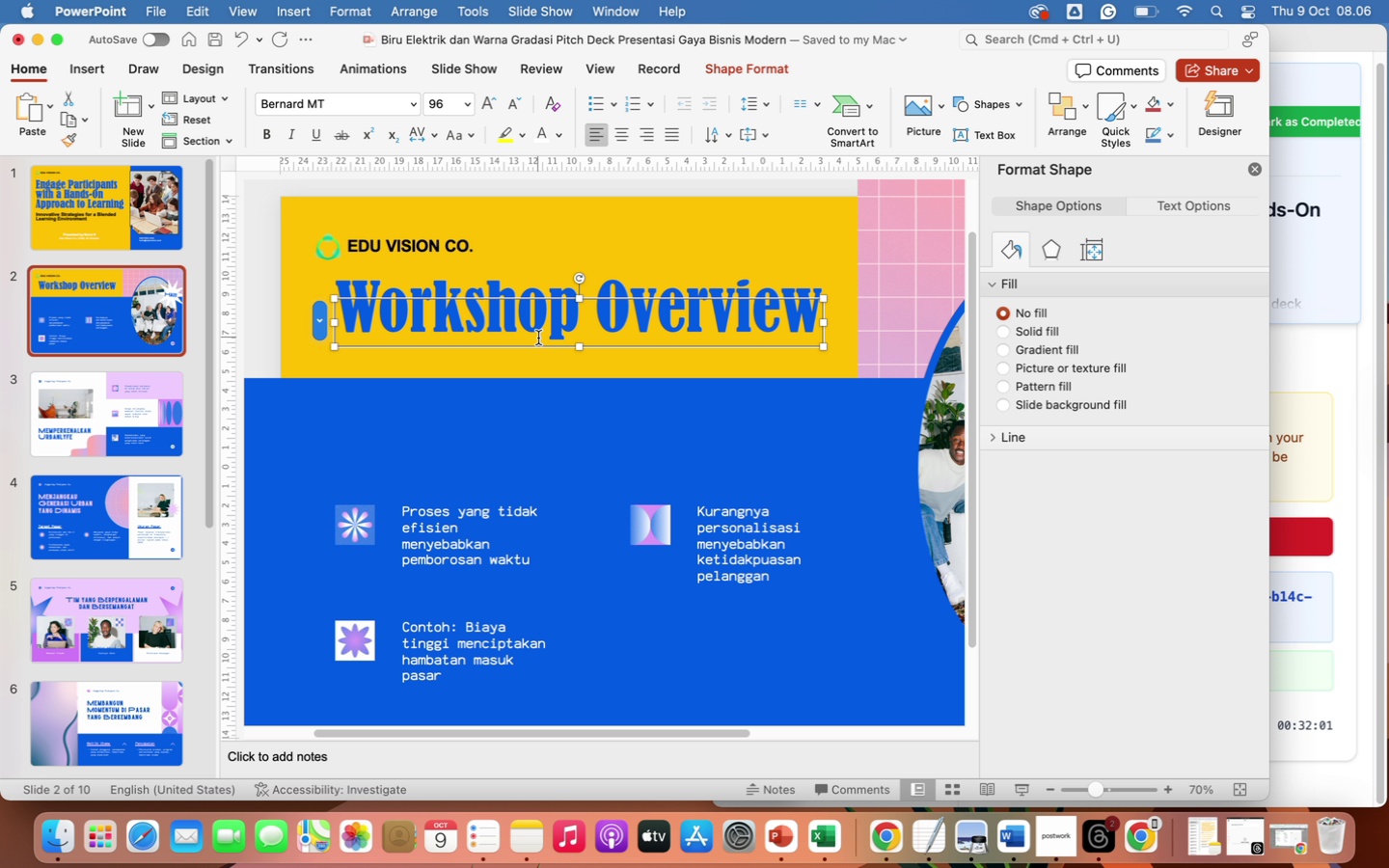 
left_click_drag(start_coordinate=[536, 346], to_coordinate=[542, 346])
 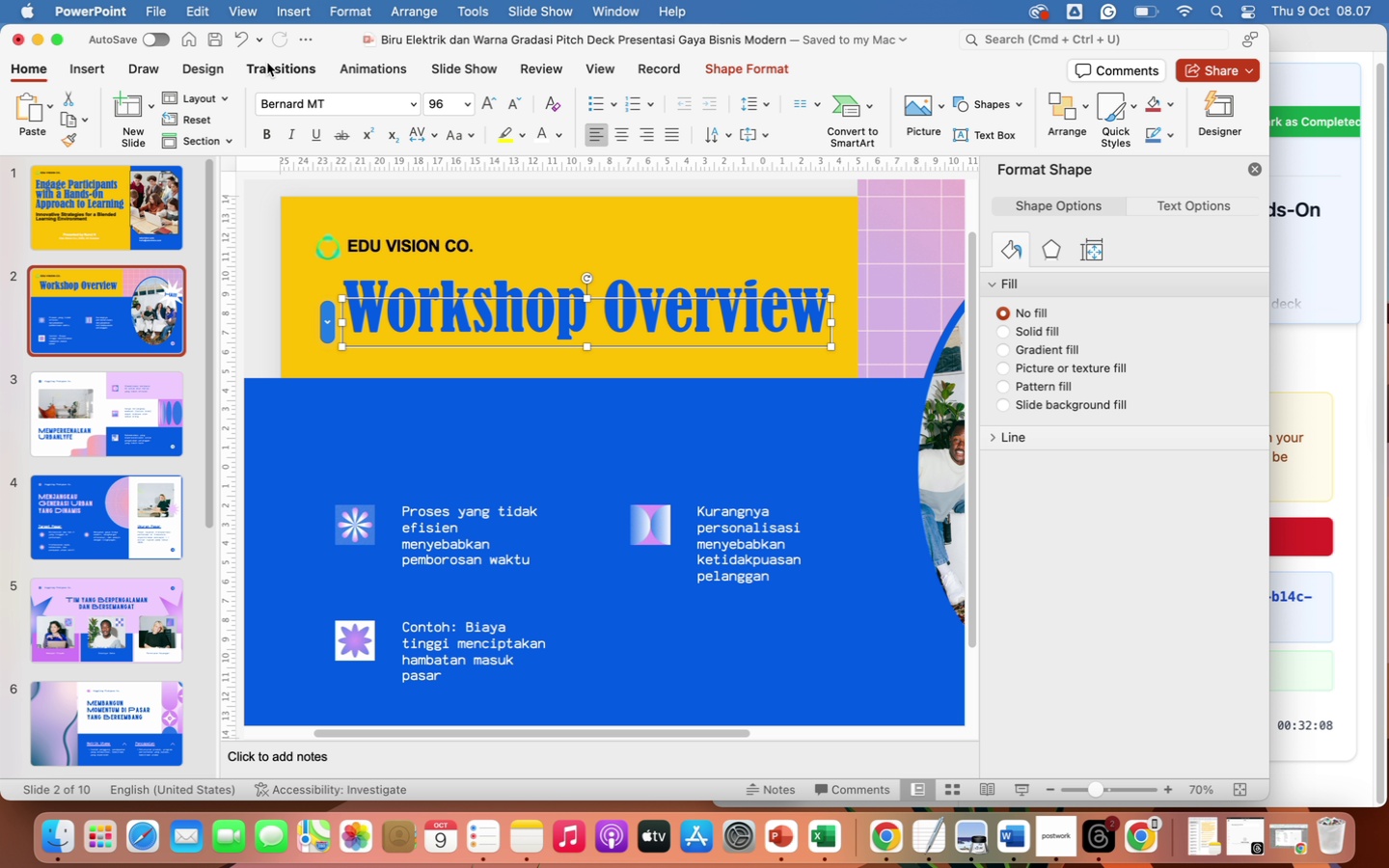 
left_click([90, 222])
 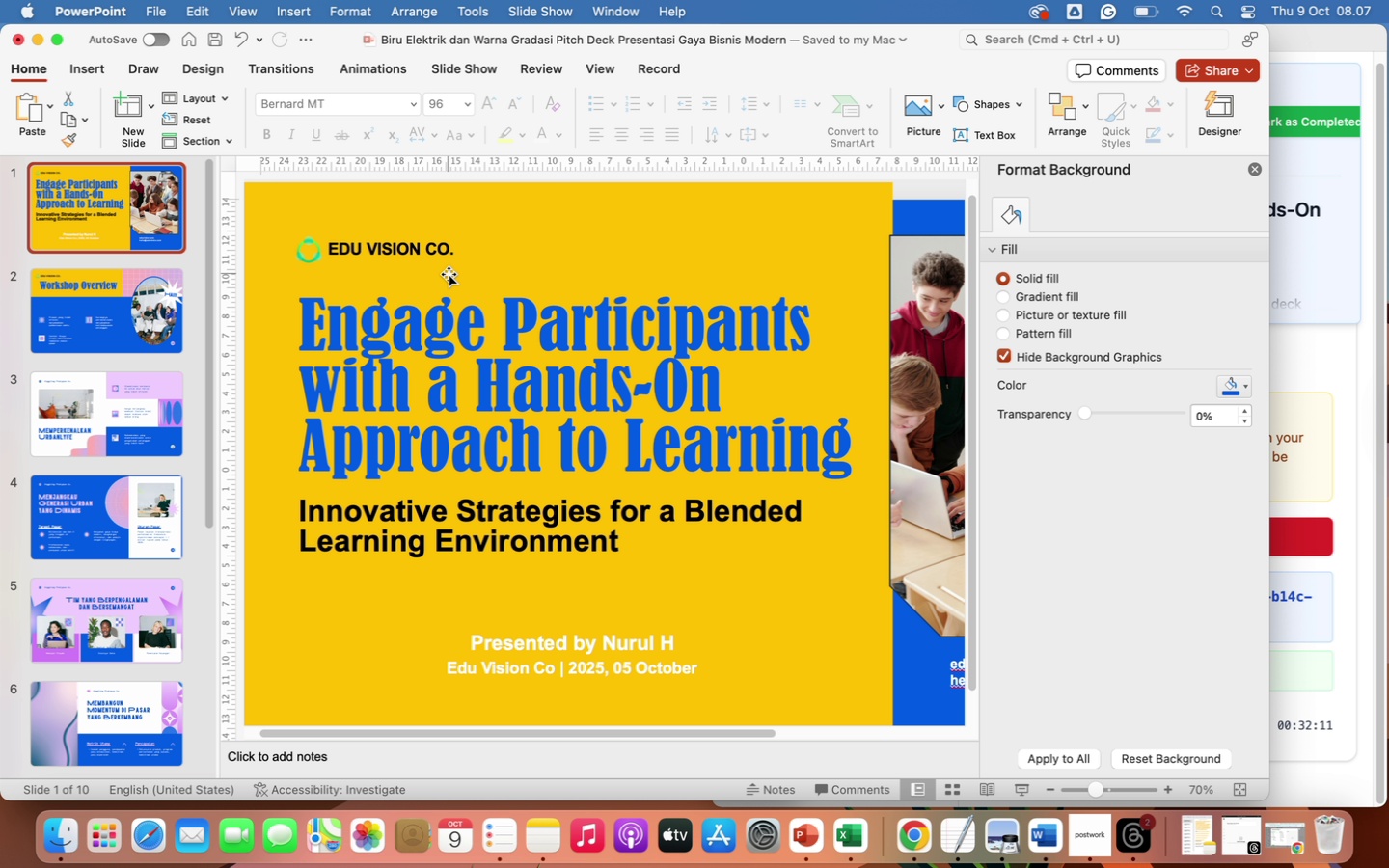 
left_click([531, 385])
 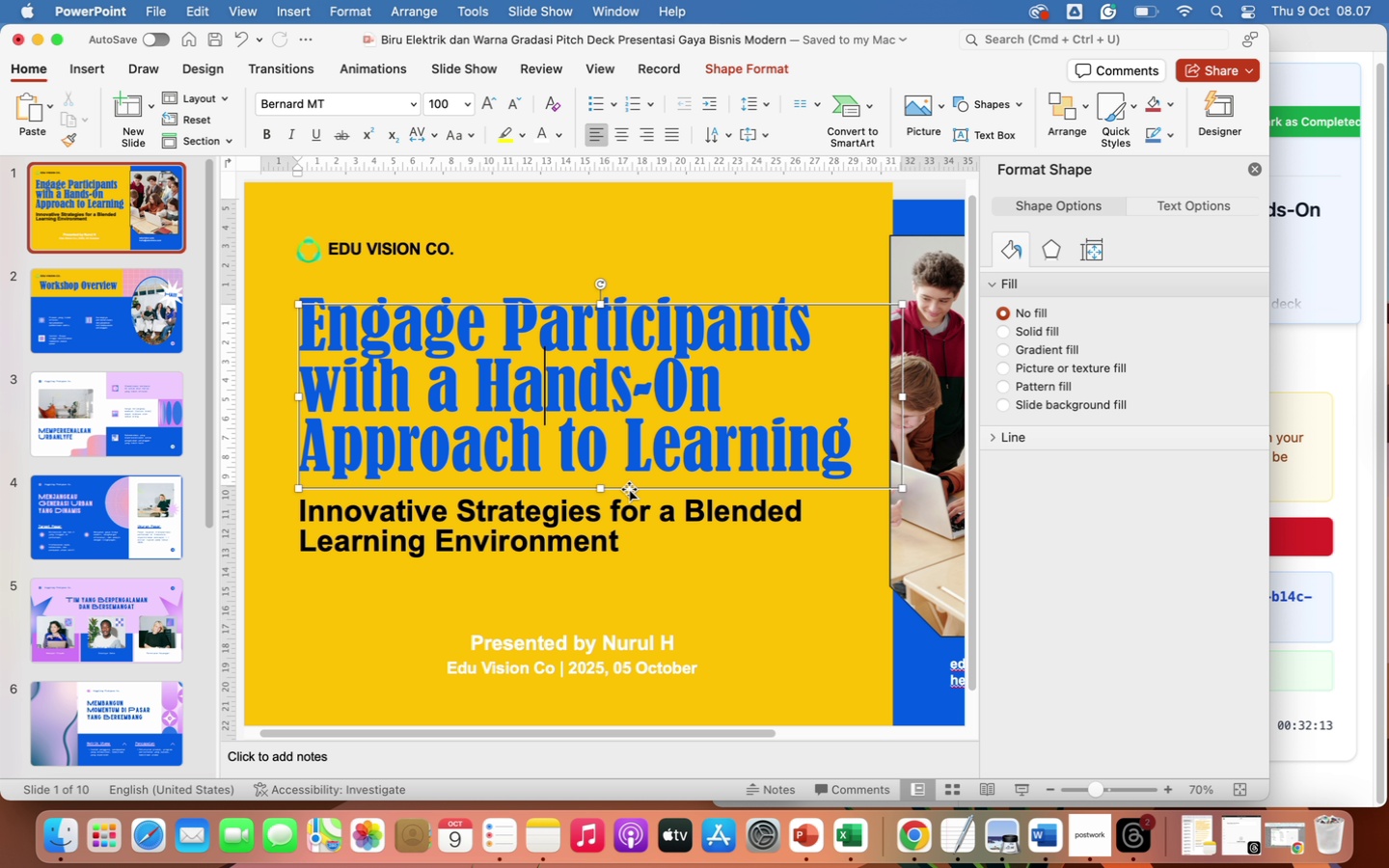 
left_click_drag(start_coordinate=[629, 489], to_coordinate=[653, 476])
 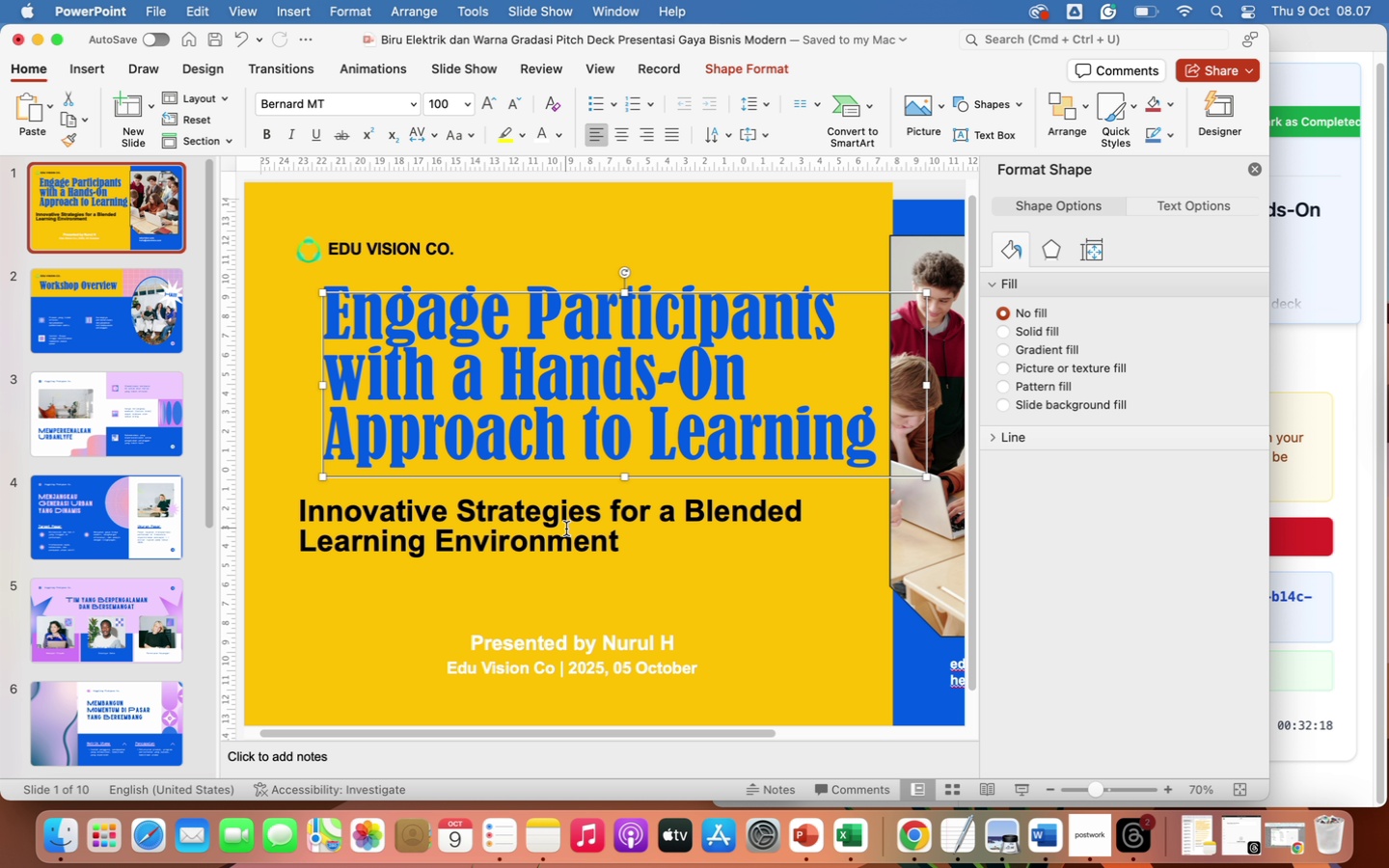 
left_click([566, 529])
 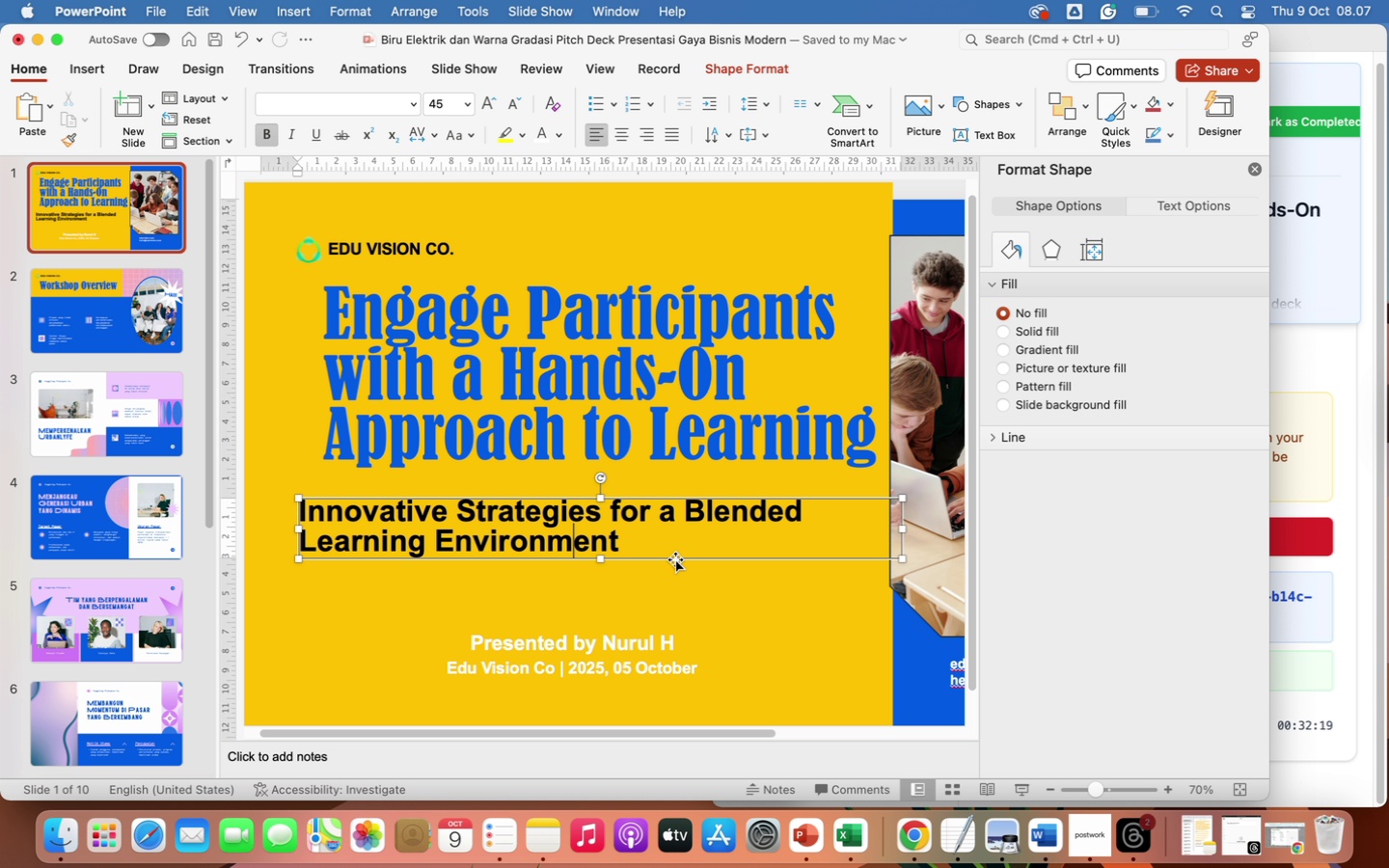 
left_click_drag(start_coordinate=[675, 559], to_coordinate=[700, 559])
 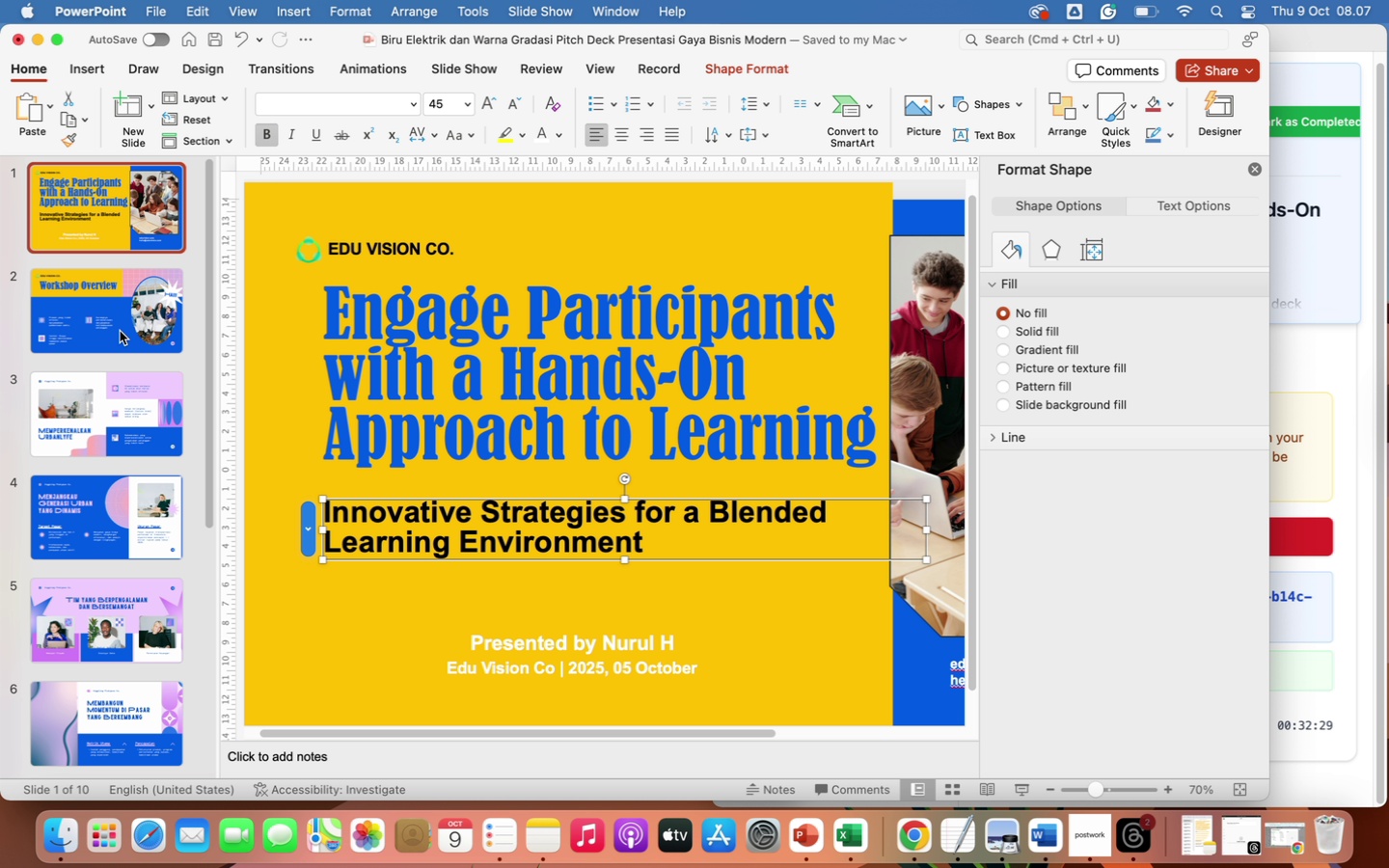 
wait(6.66)
 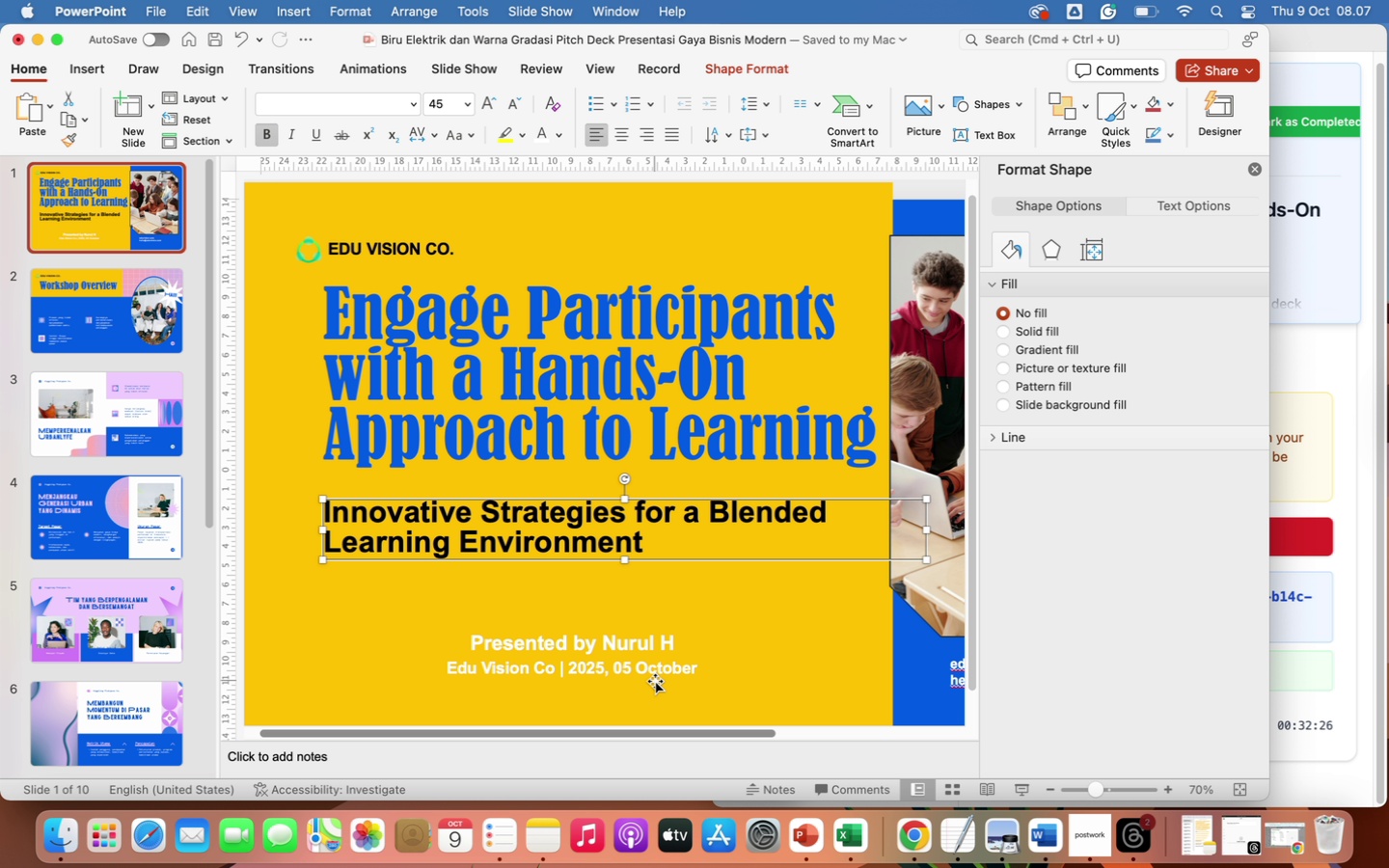 
left_click([105, 339])
 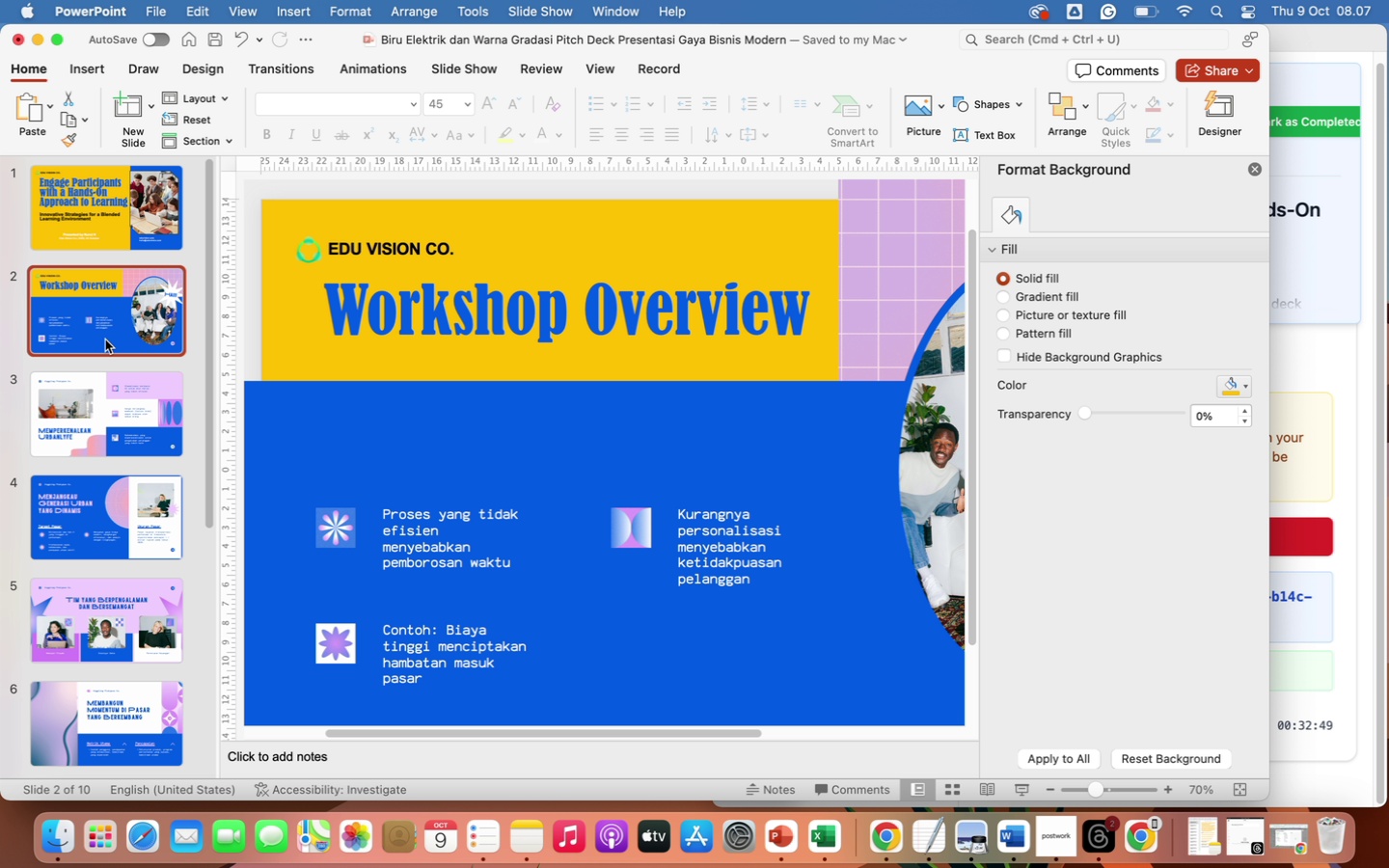 
wait(23.27)
 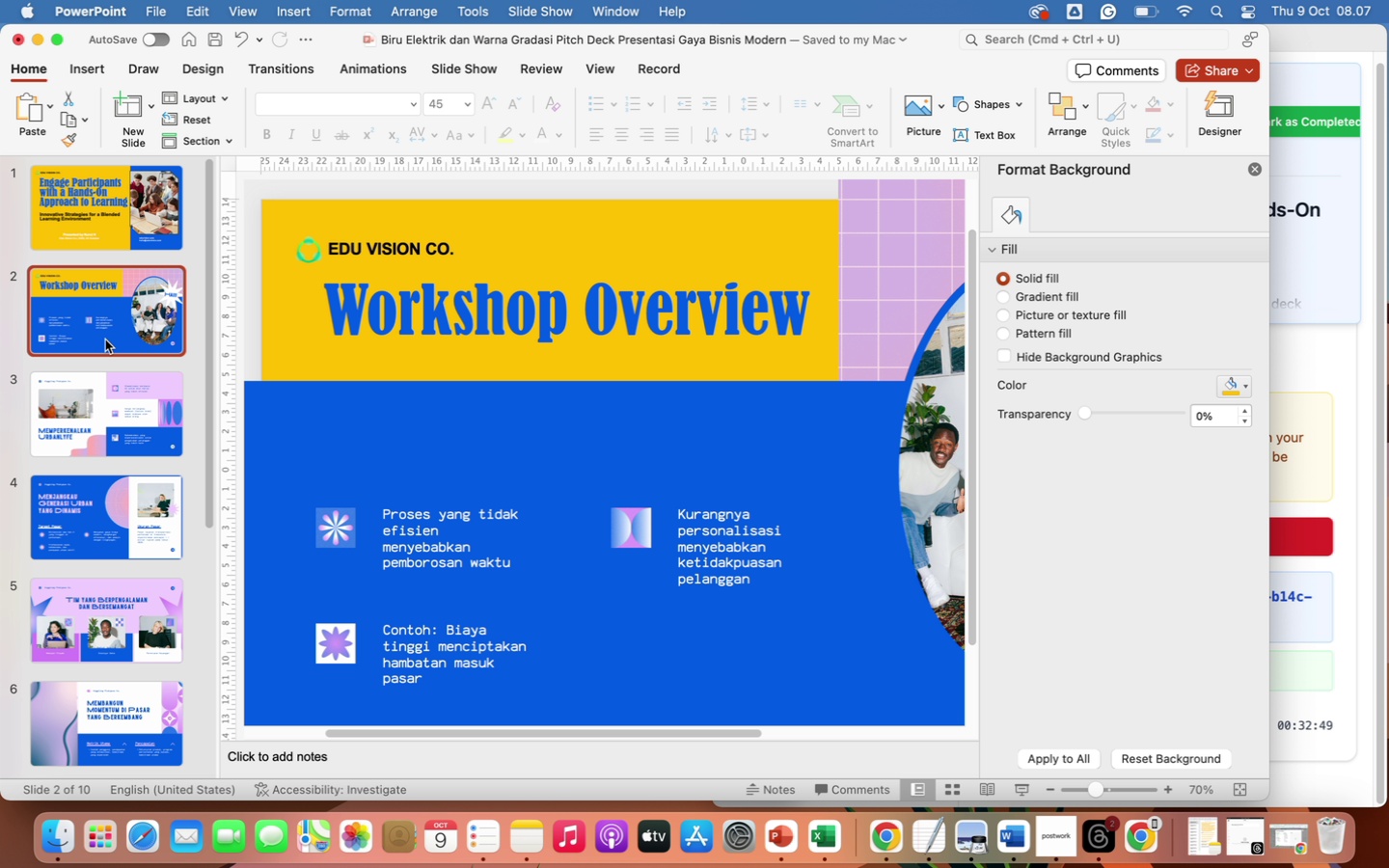 
left_click([426, 543])
 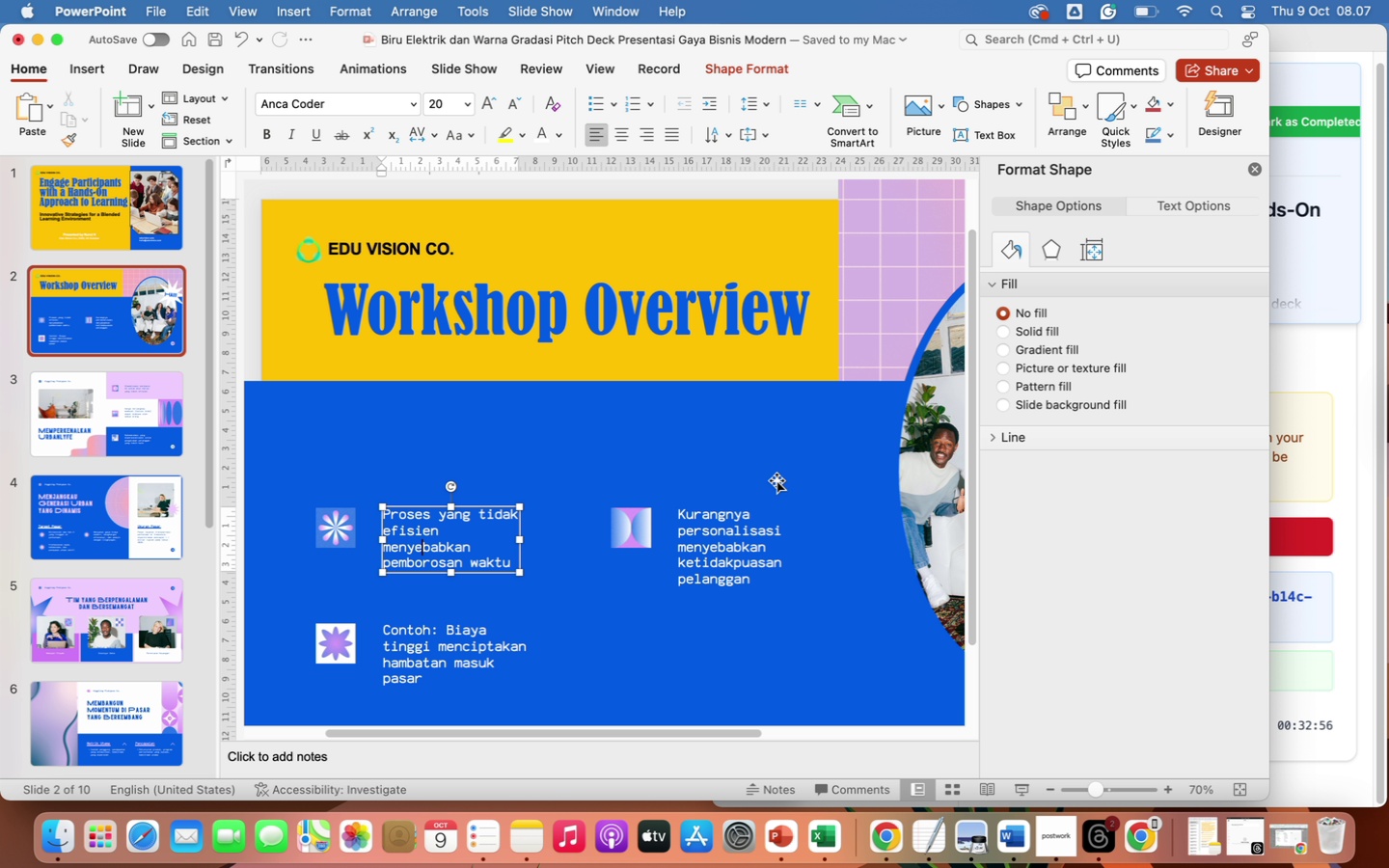 
left_click([888, 274])
 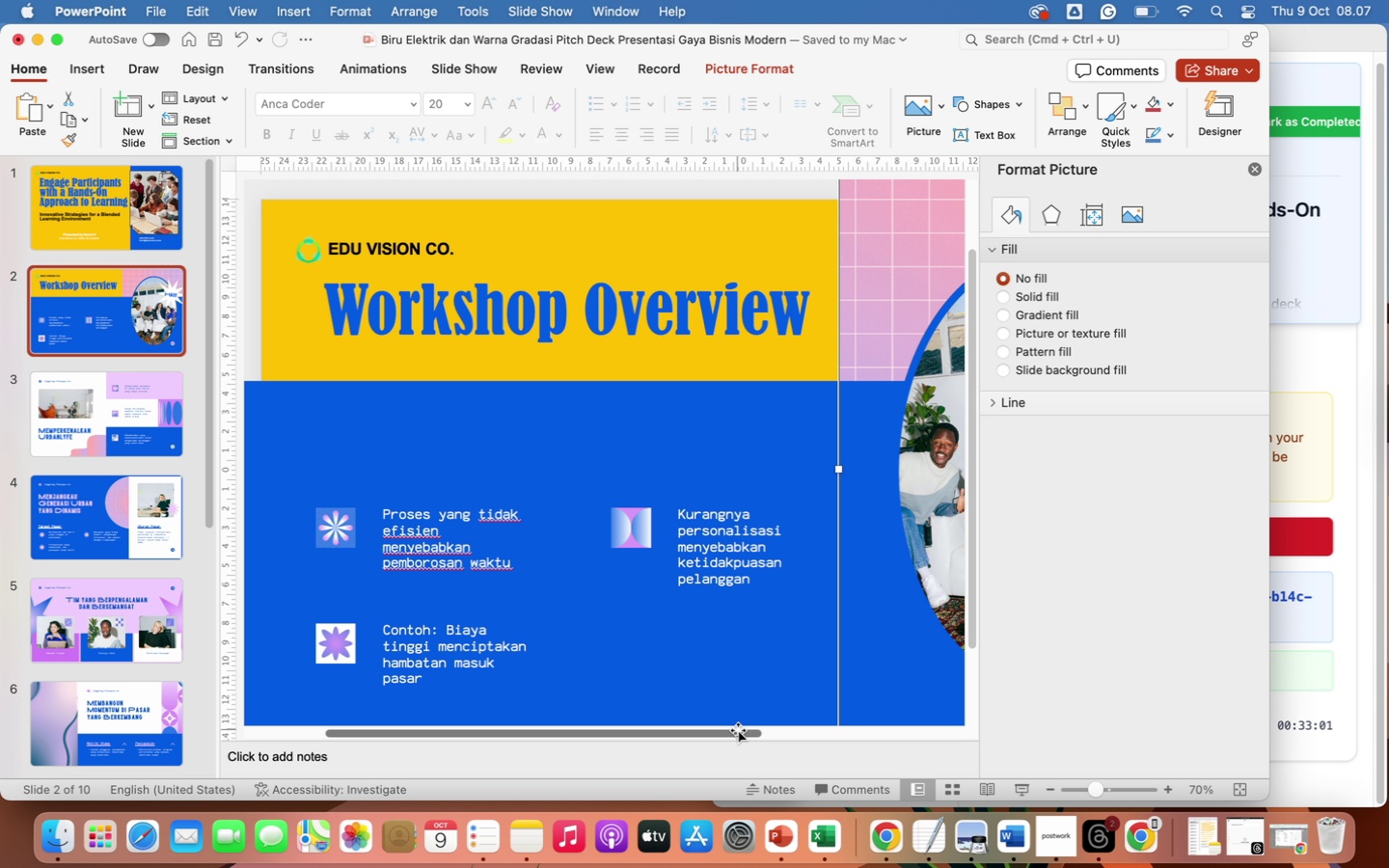 
left_click_drag(start_coordinate=[740, 734], to_coordinate=[956, 749])
 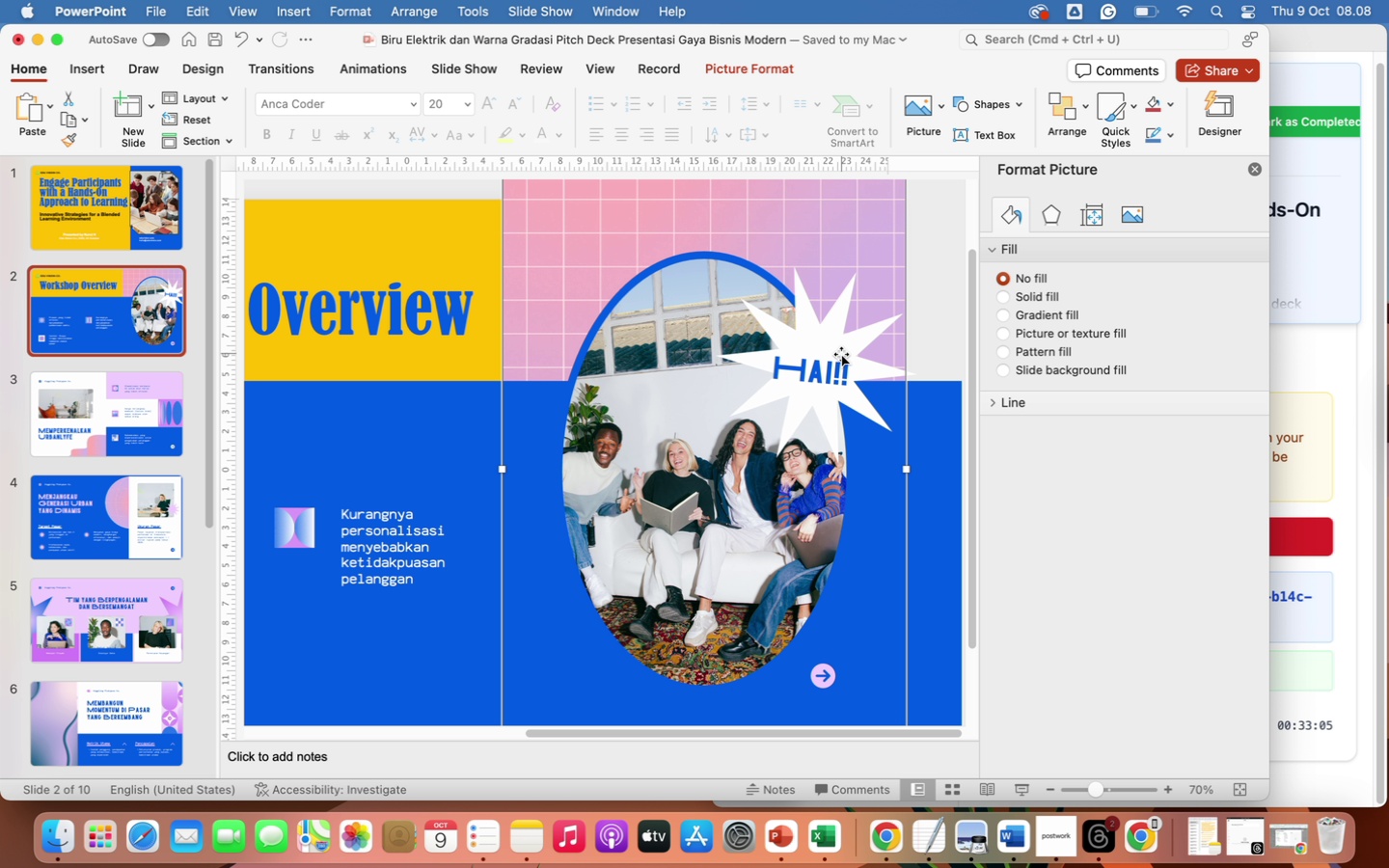 
left_click([837, 356])
 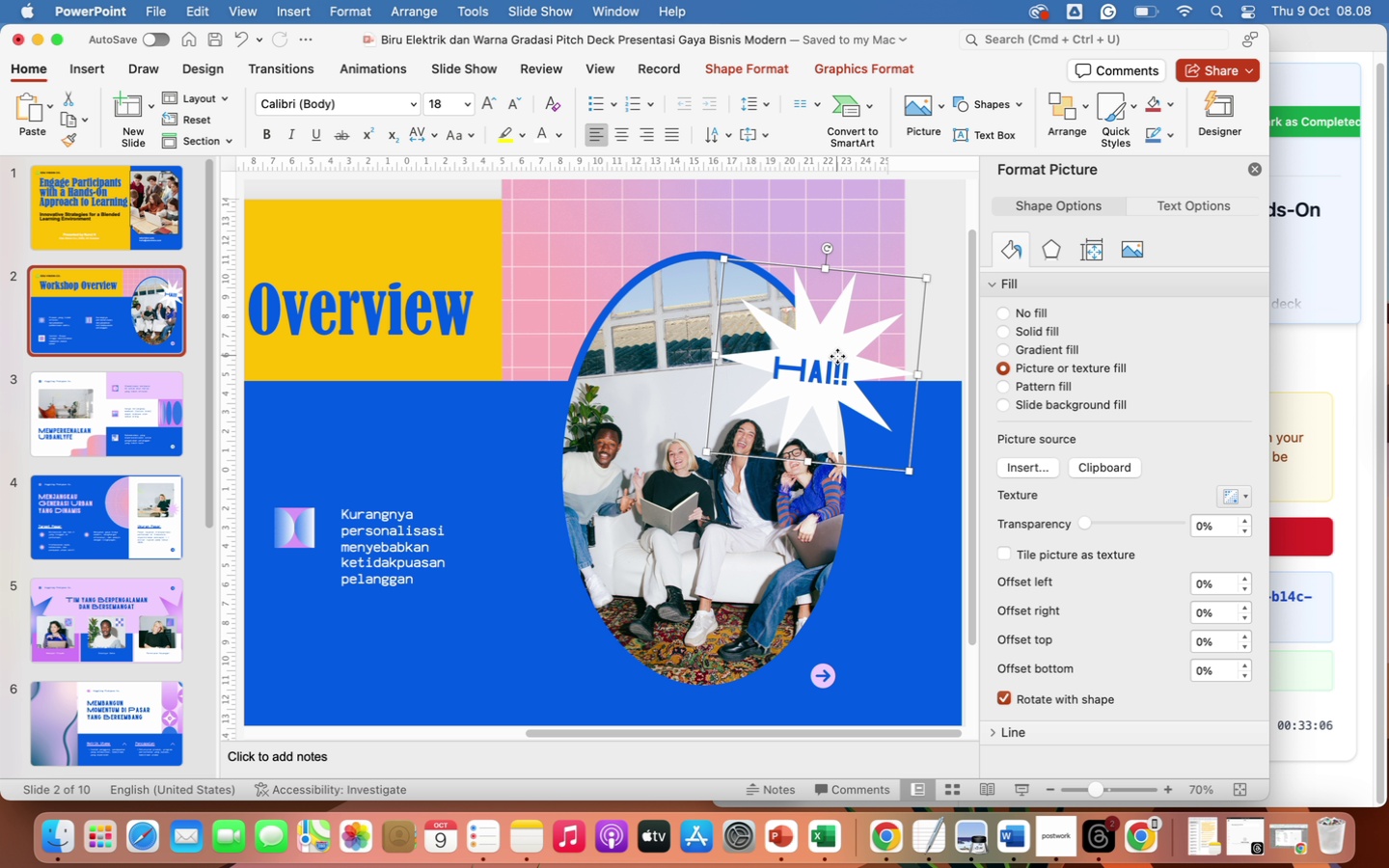 
key(Backspace)
 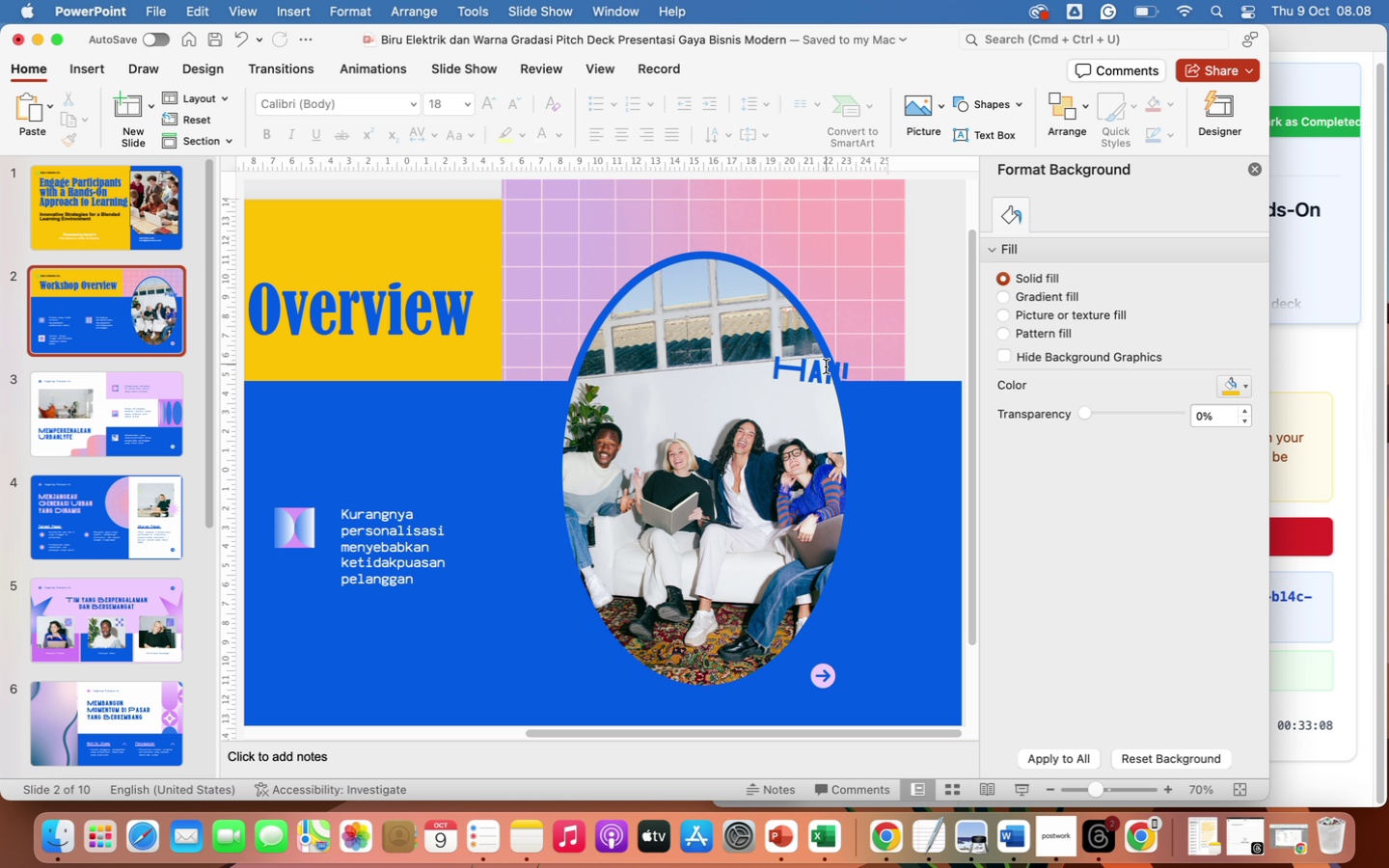 
left_click([821, 371])
 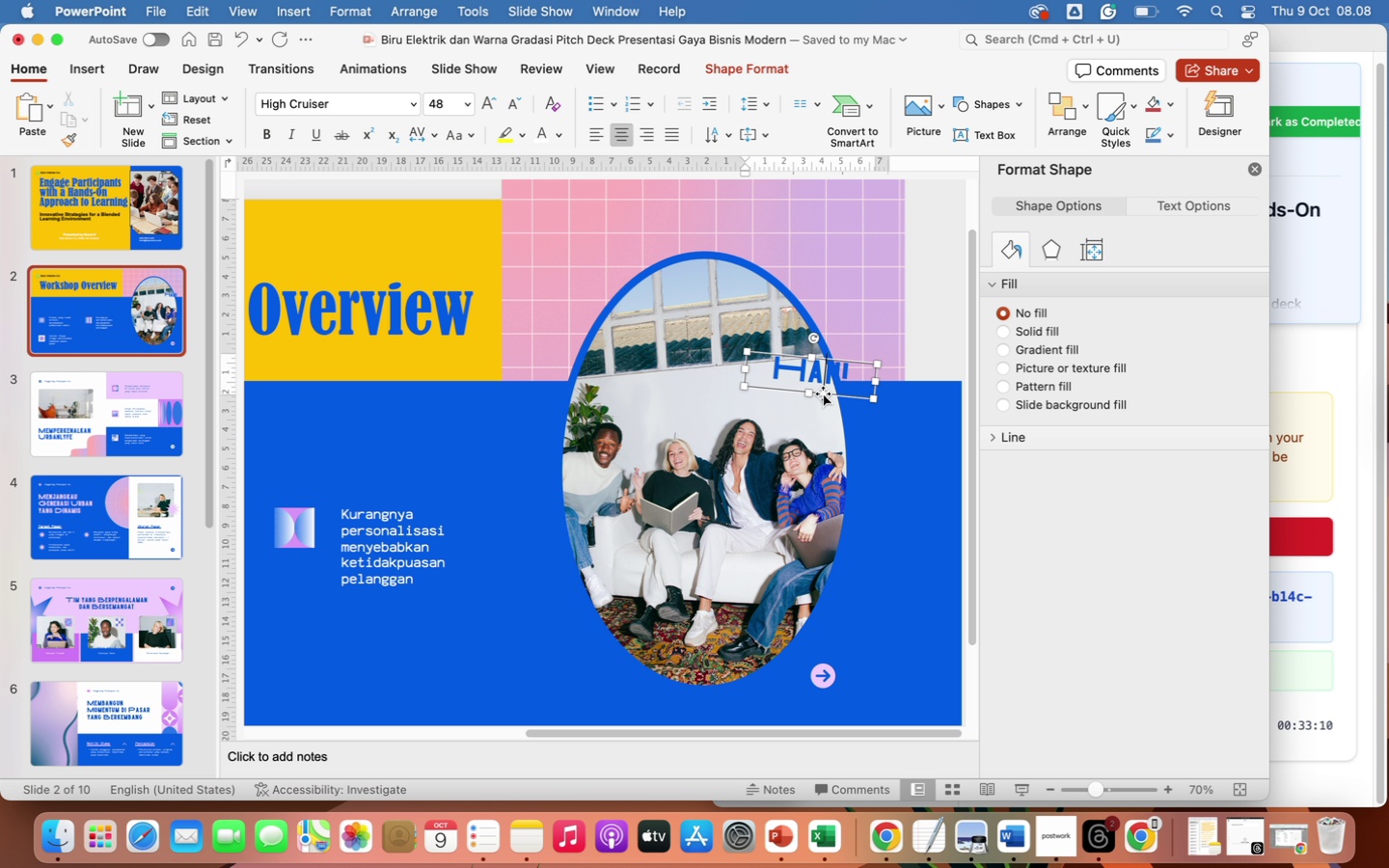 
left_click([823, 394])
 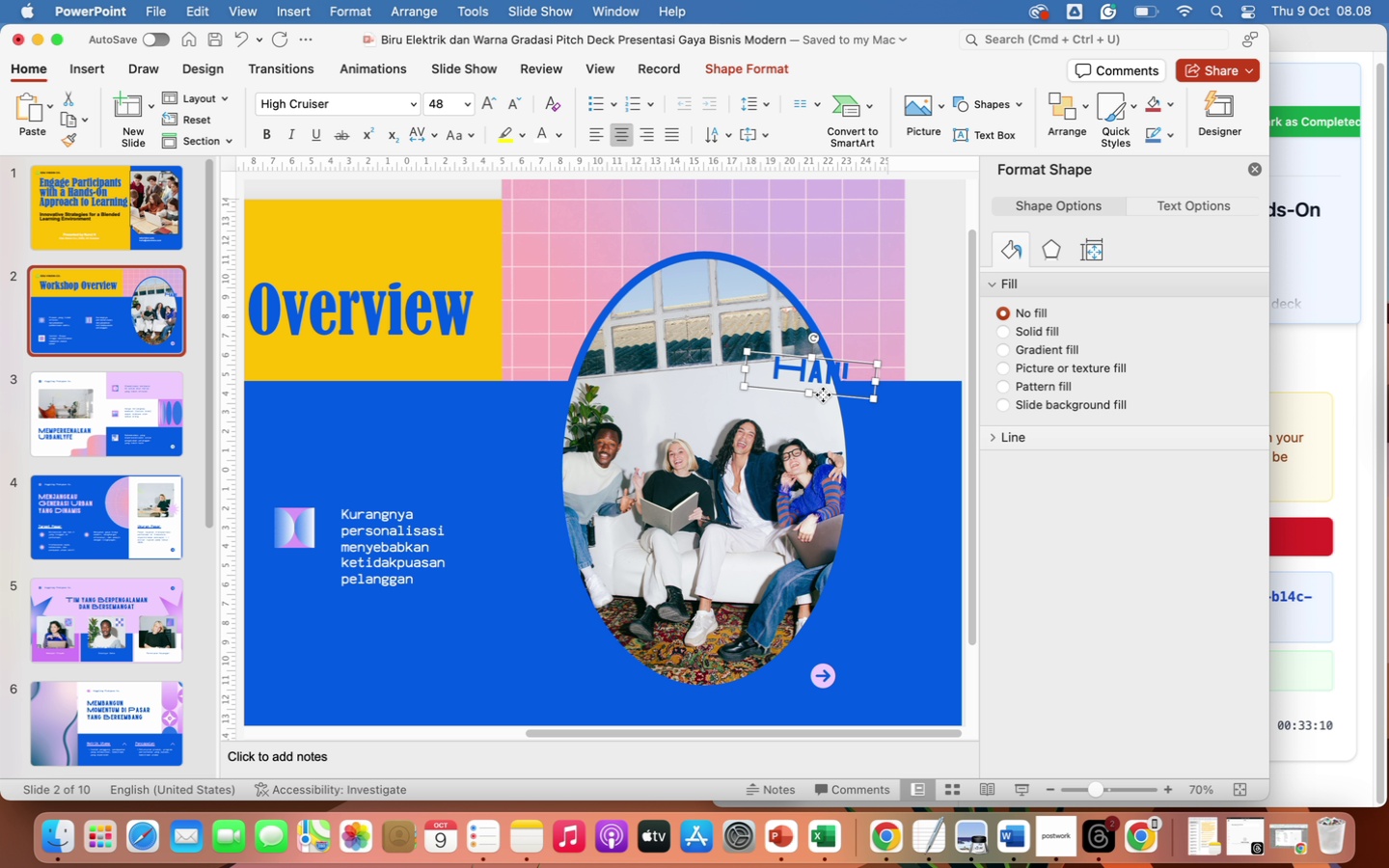 
key(Backspace)
 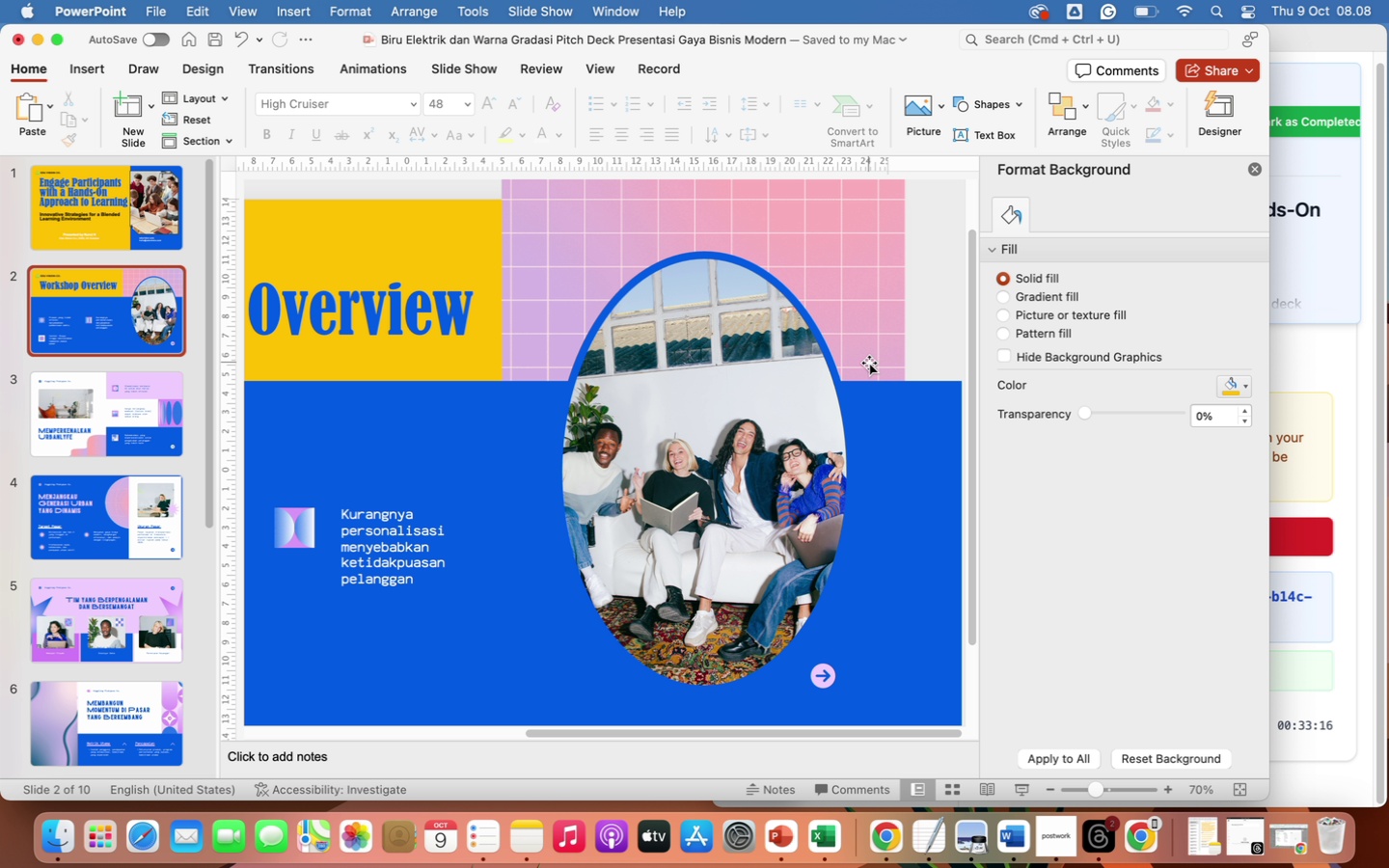 
wait(7.47)
 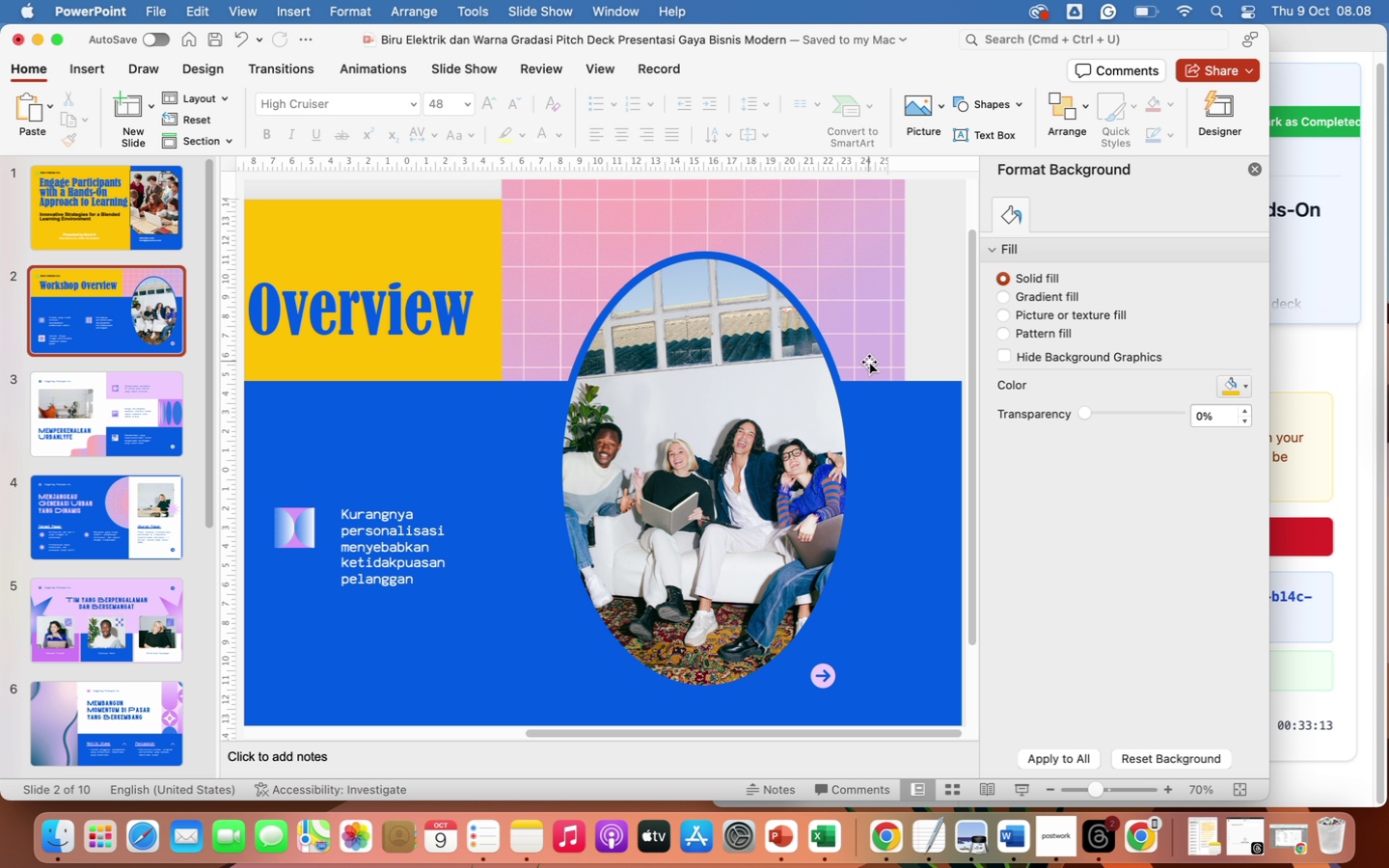 
left_click([751, 371])
 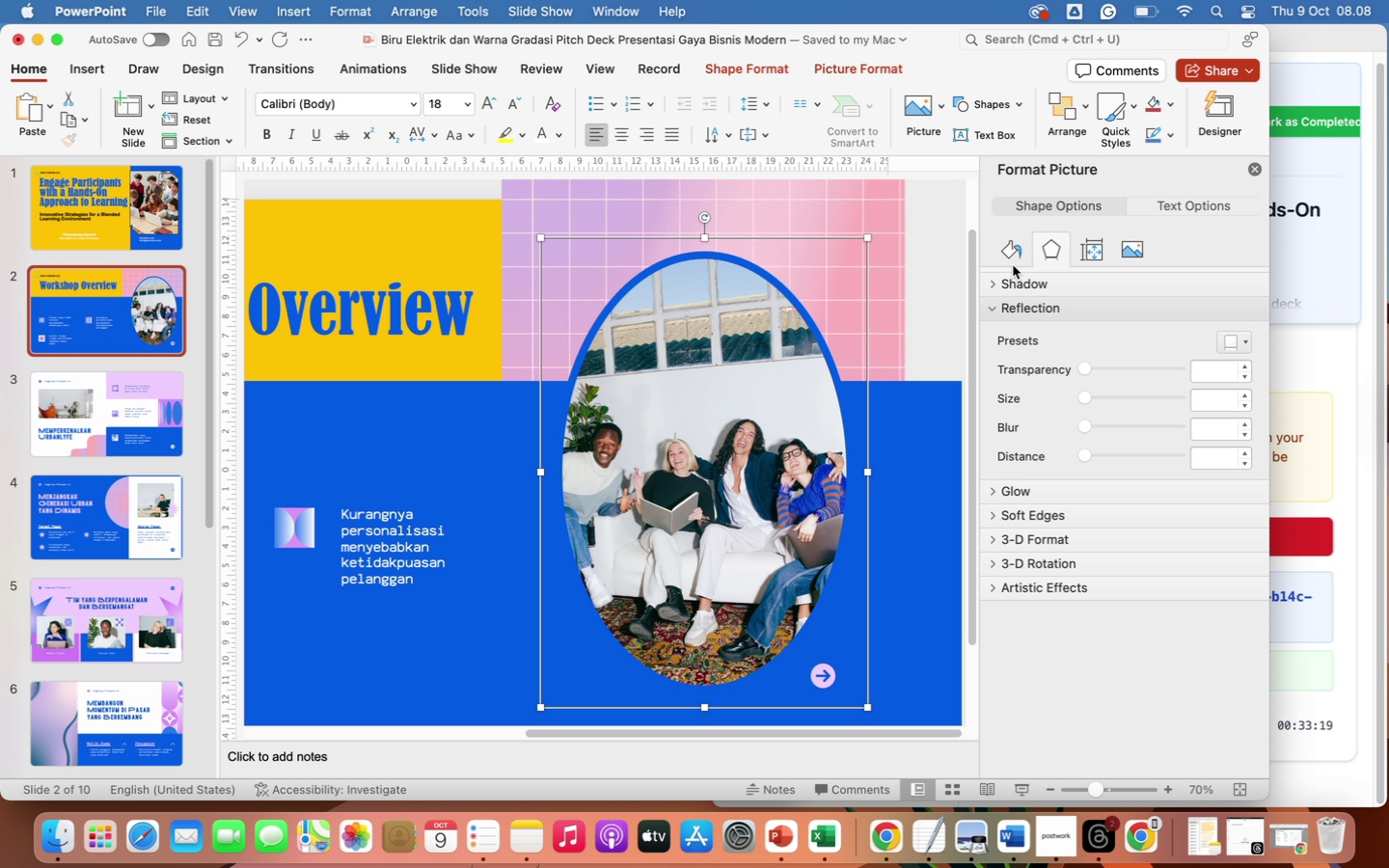 
left_click([1009, 247])
 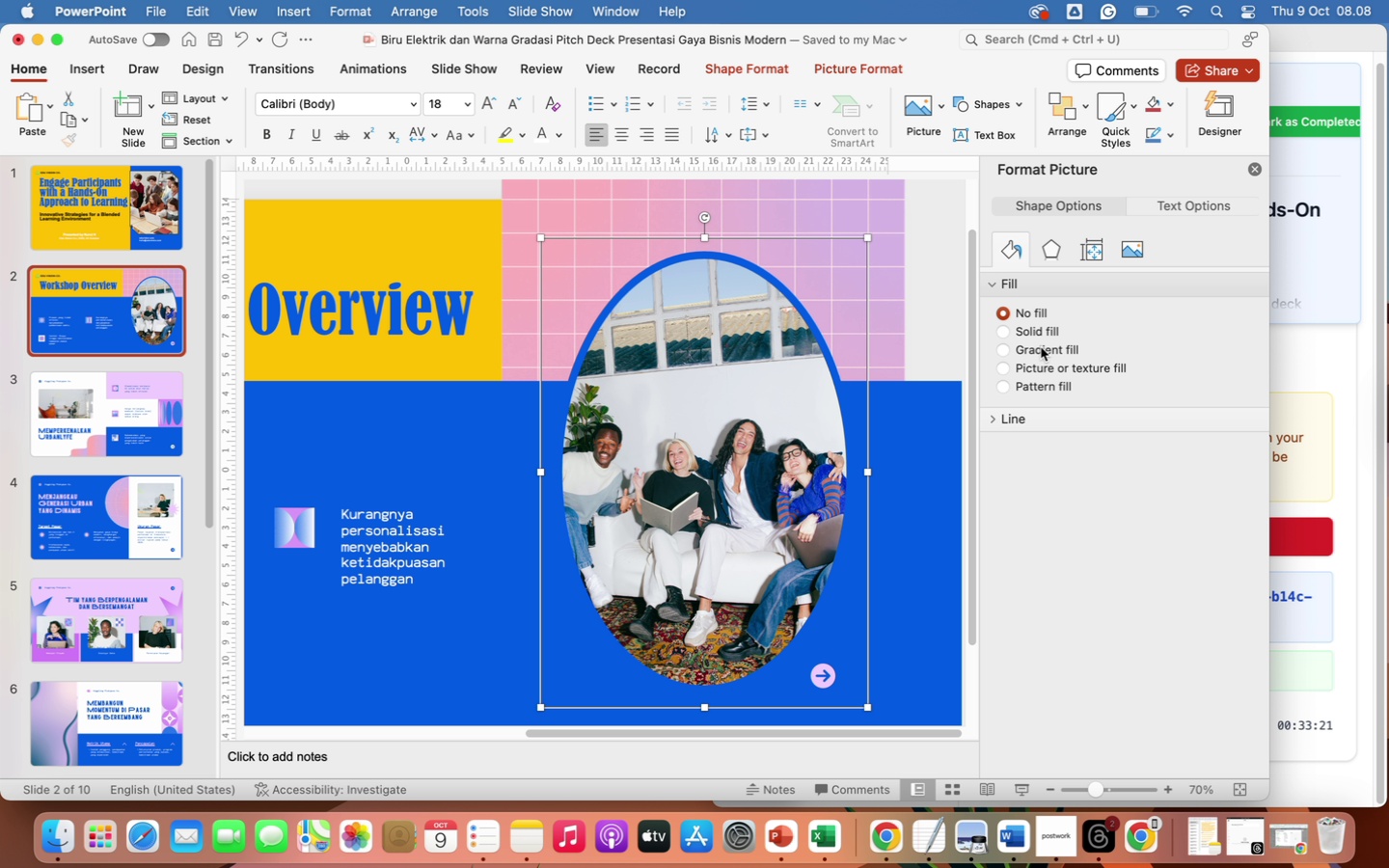 
left_click([1036, 333])
 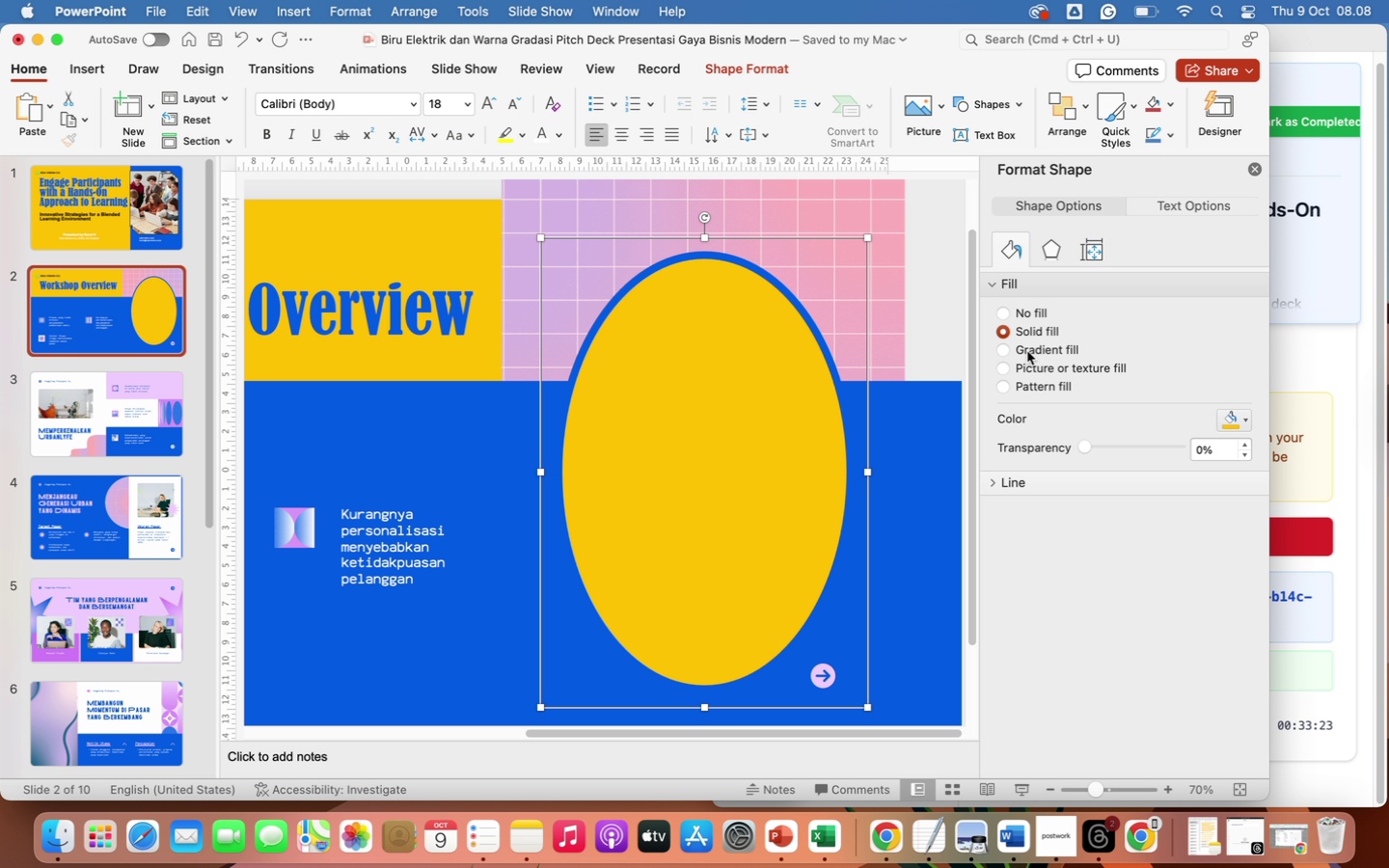 
left_click([1028, 370])
 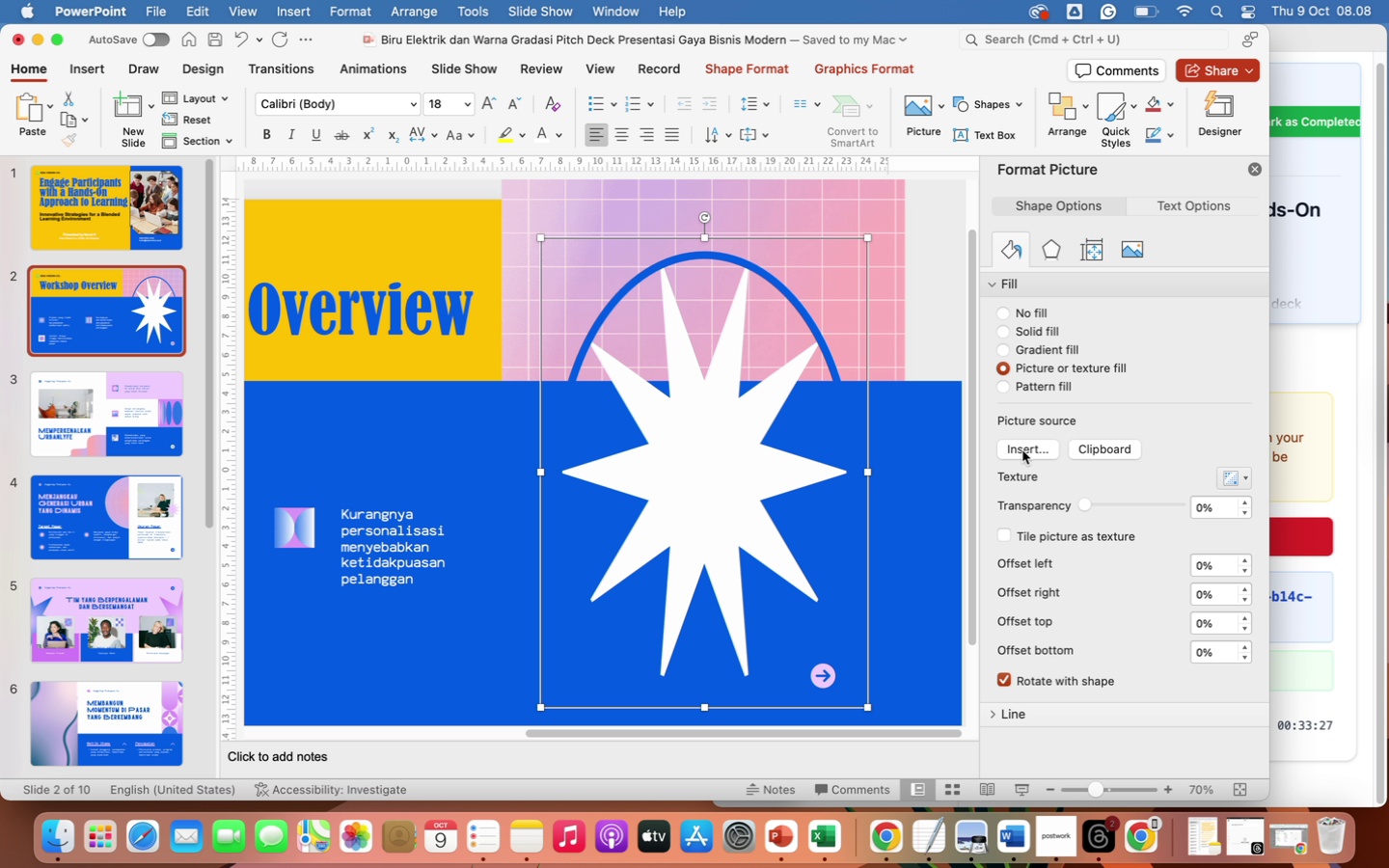 
left_click([1018, 448])
 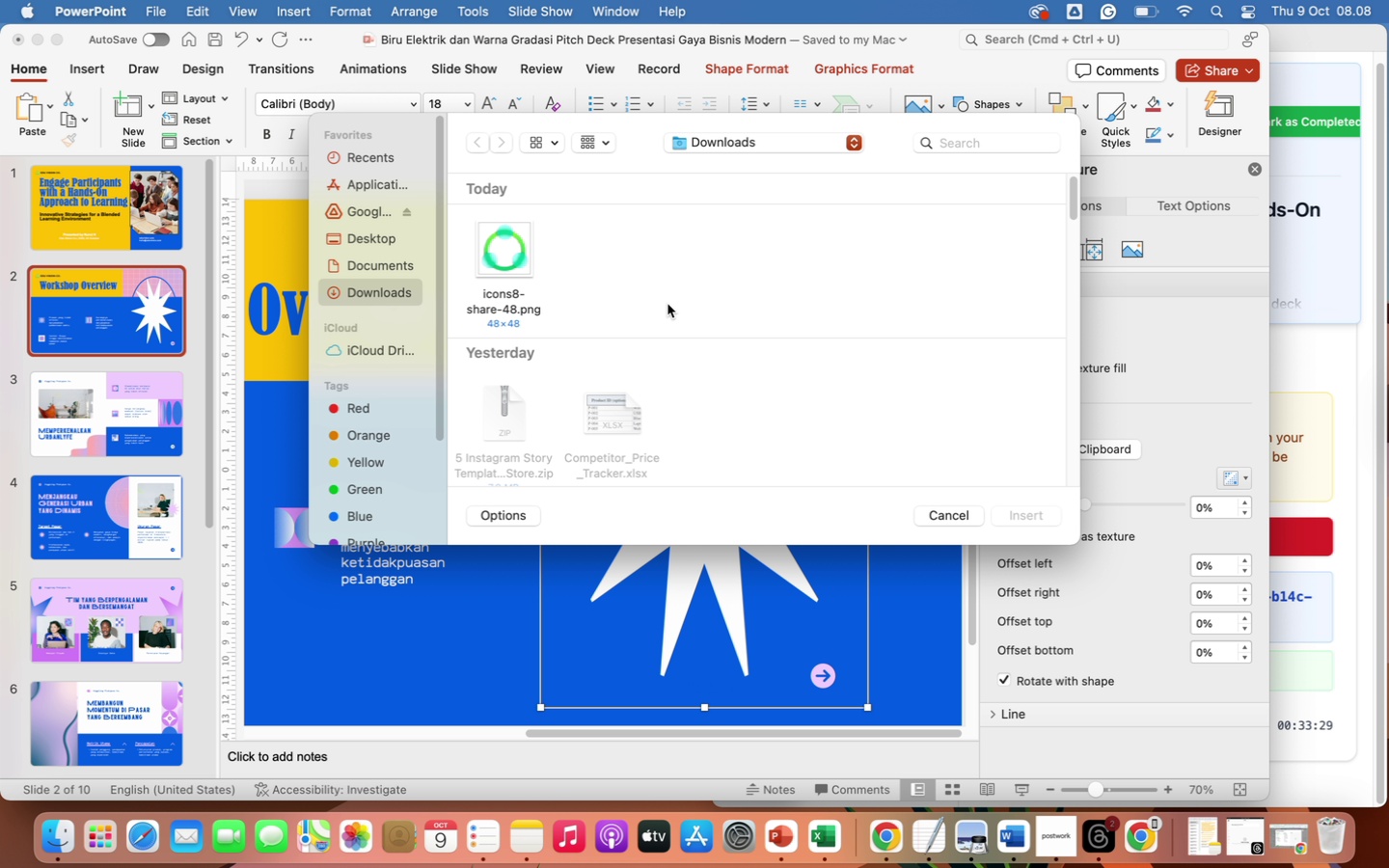 
scroll: coordinate [691, 402], scroll_direction: down, amount: 116.0
 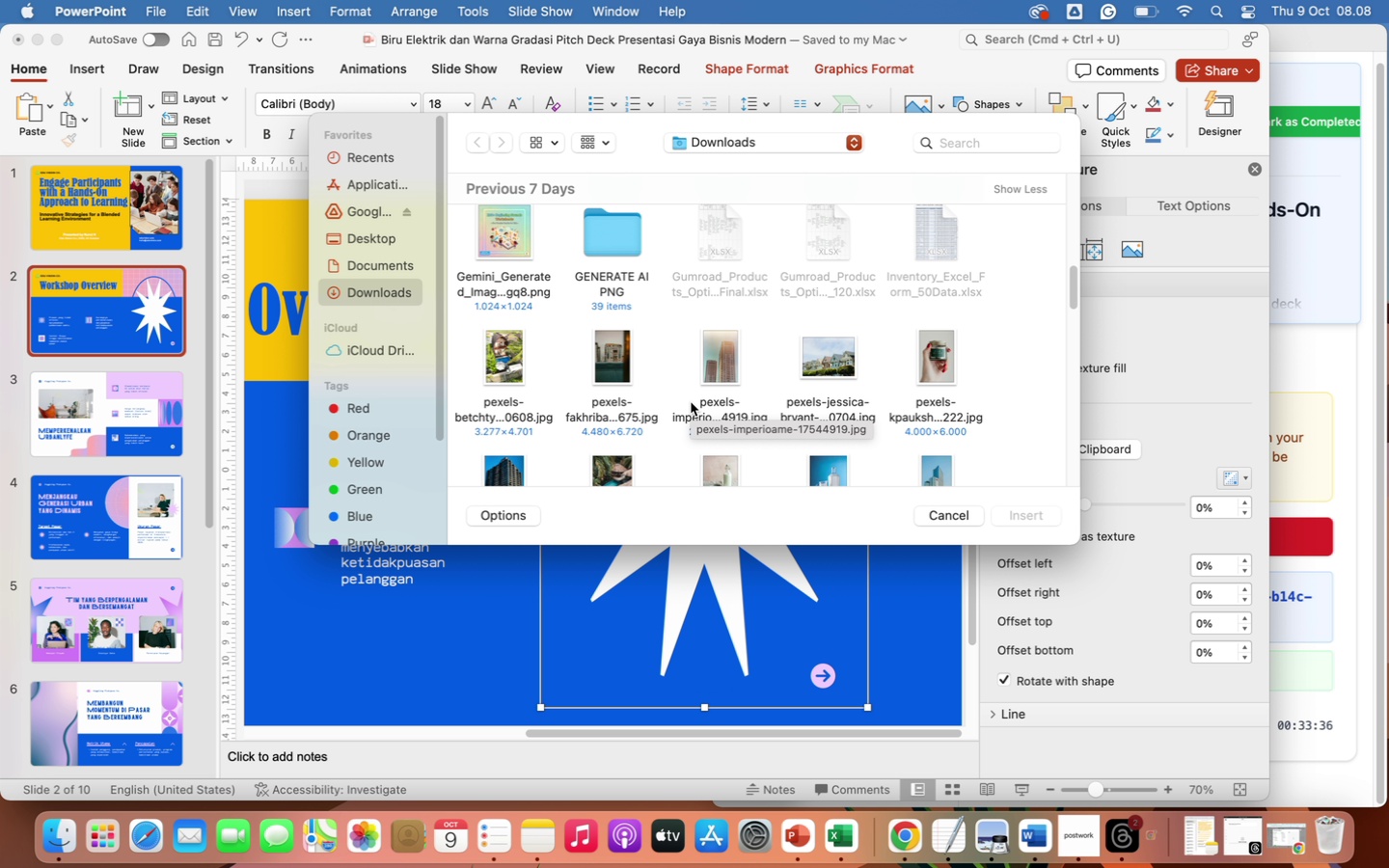 
wait(6.57)
 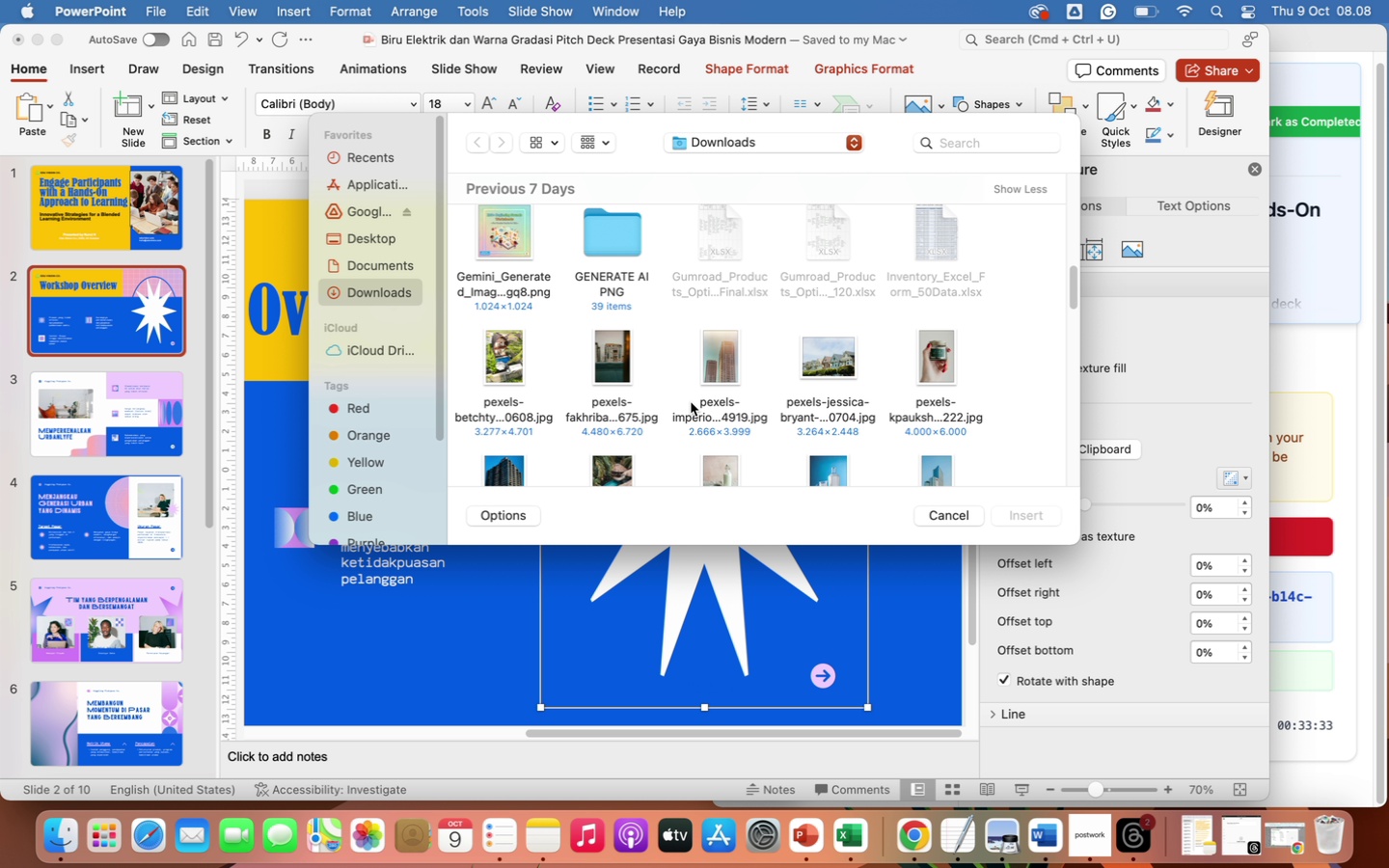 
scroll: coordinate [805, 446], scroll_direction: down, amount: 23.0
 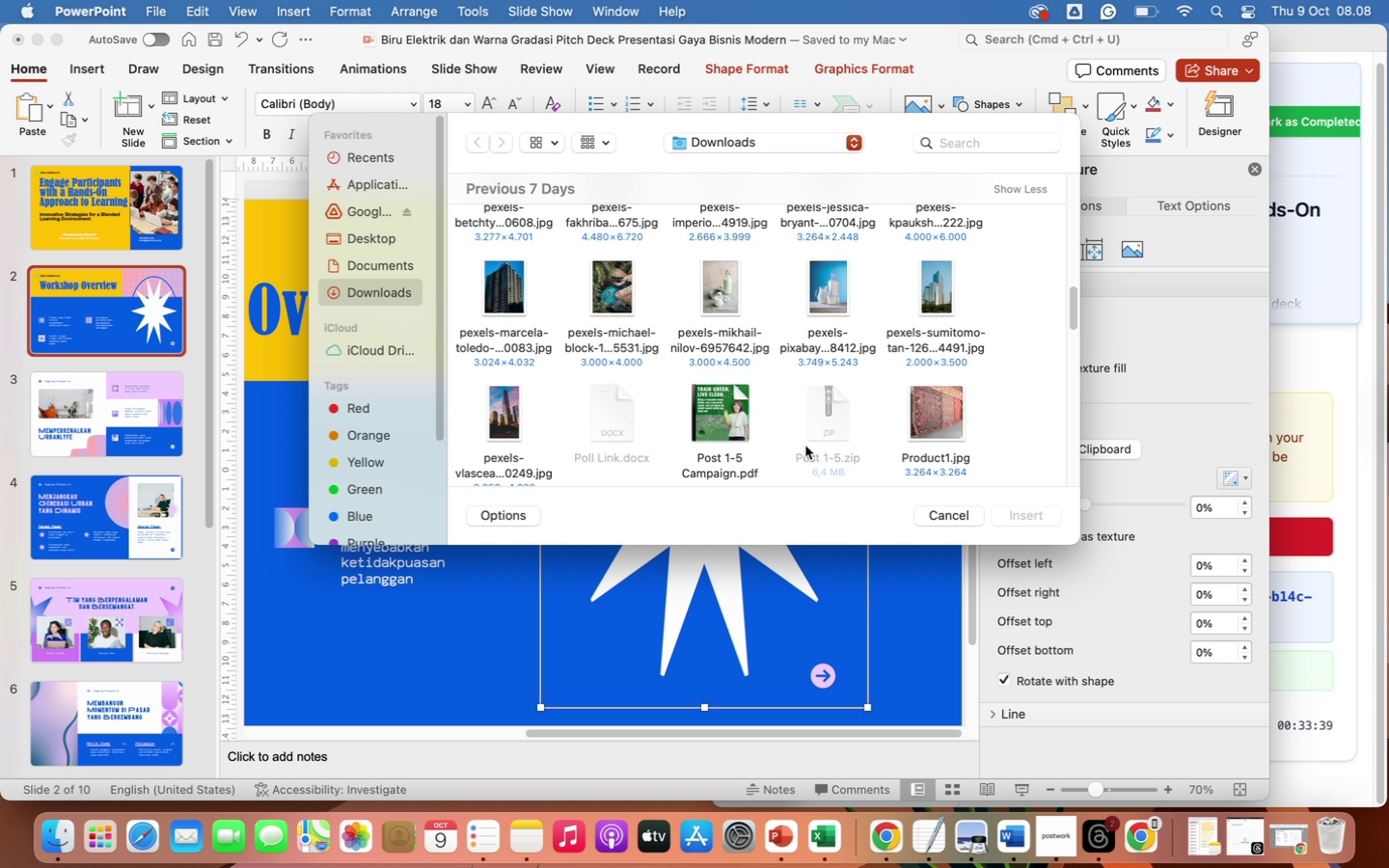 
scroll: coordinate [805, 446], scroll_direction: up, amount: 67.0
 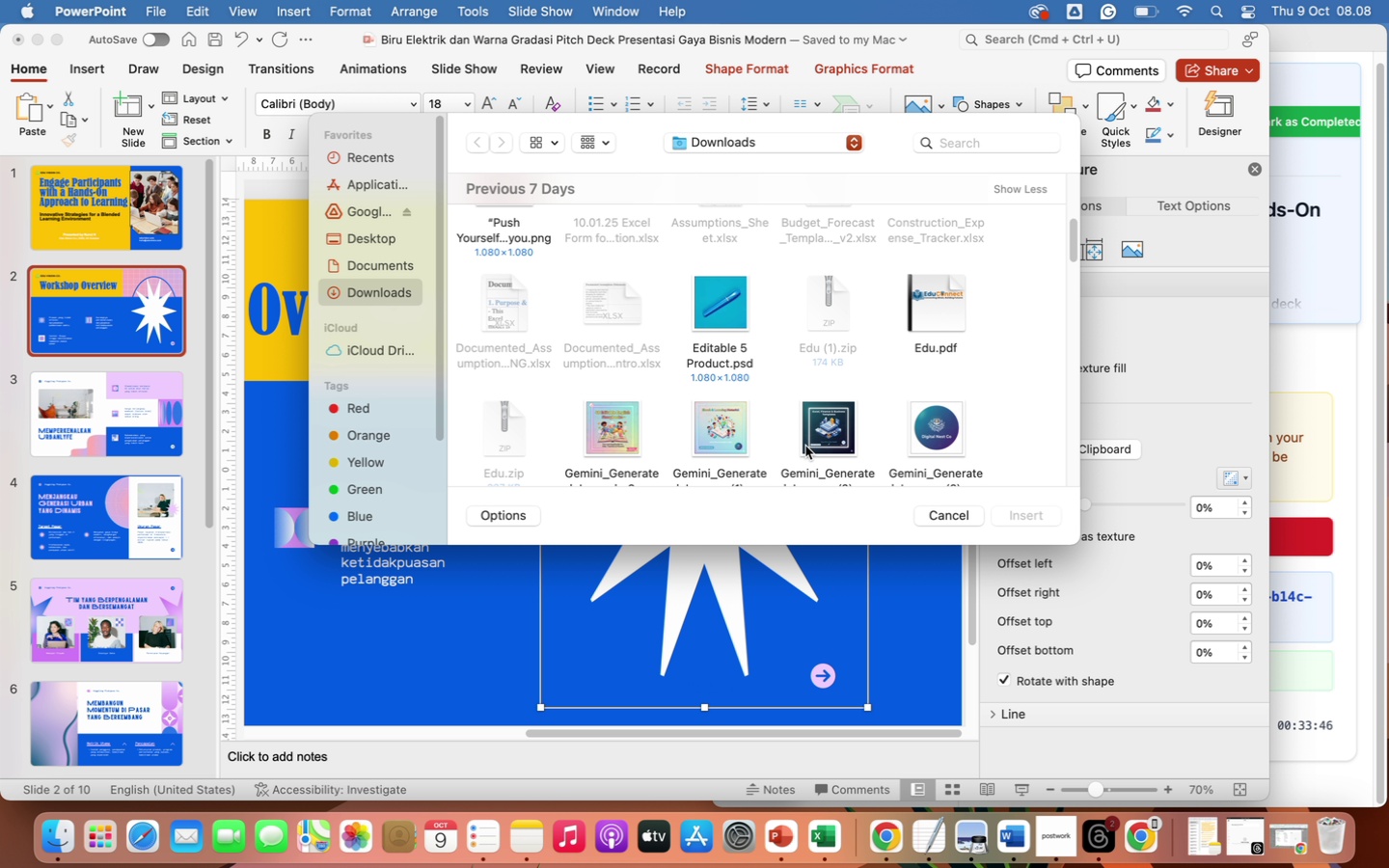 
scroll: coordinate [805, 446], scroll_direction: down, amount: 124.0
 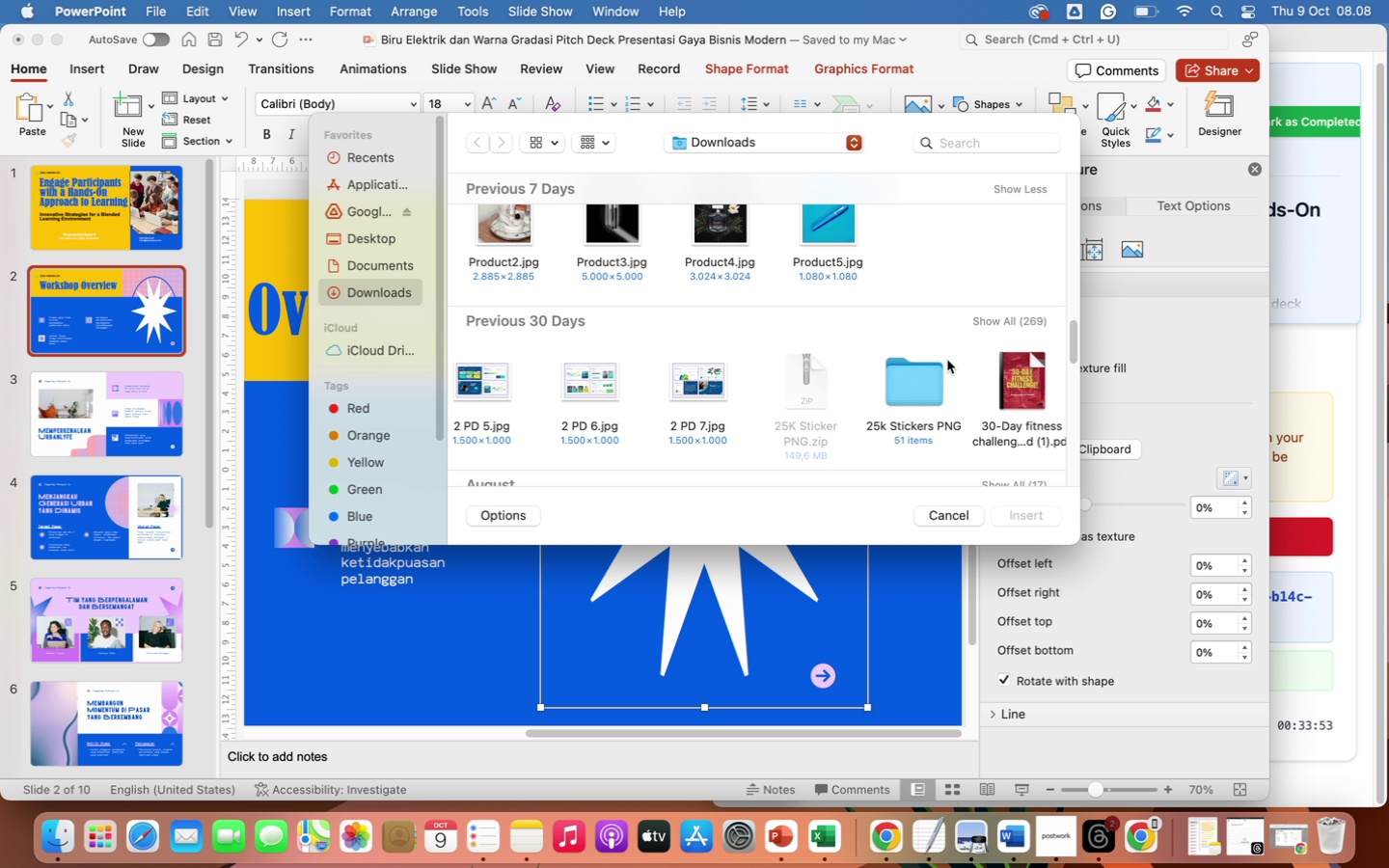 
left_click([986, 324])
 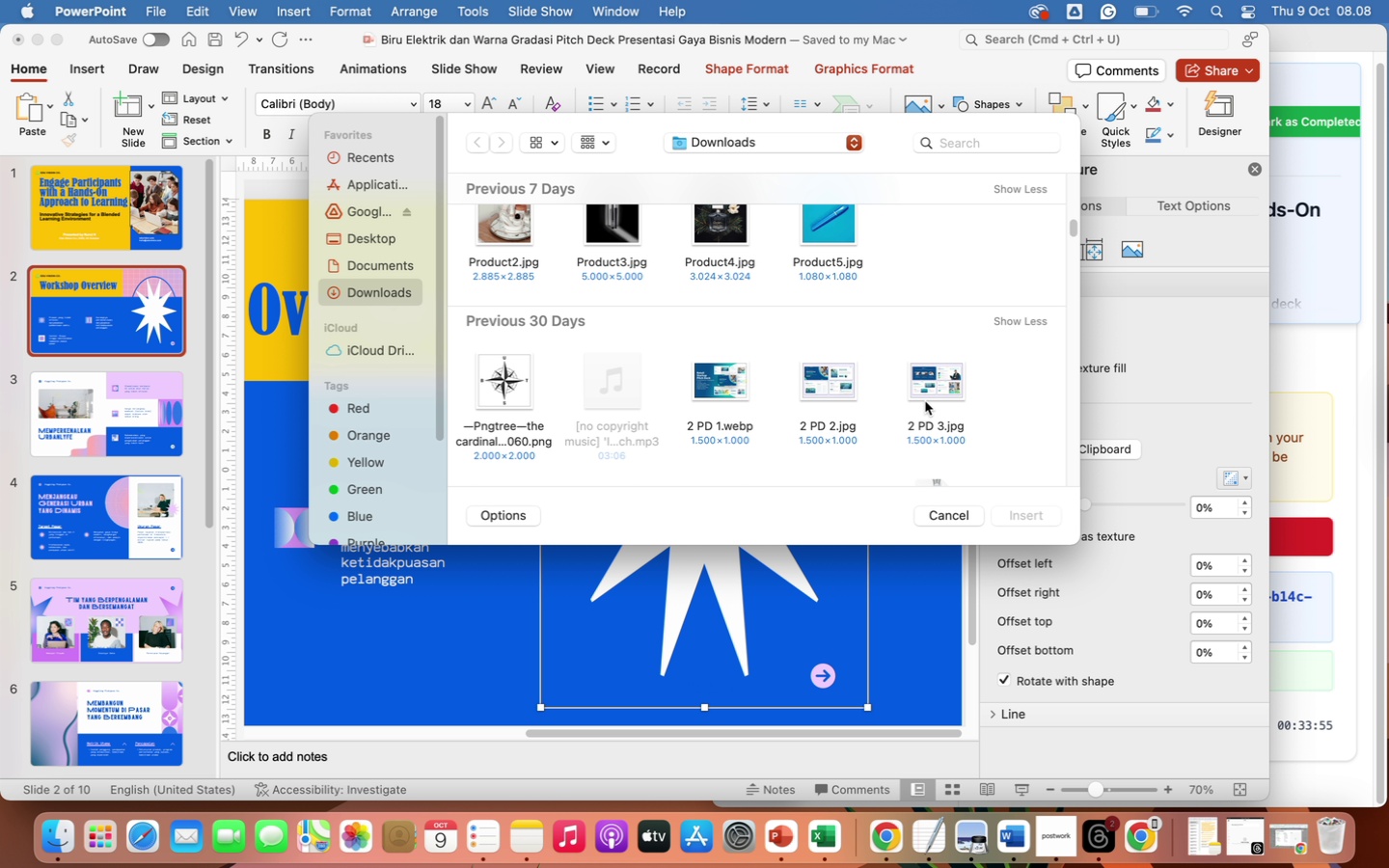 
scroll: coordinate [947, 339], scroll_direction: down, amount: 147.0
 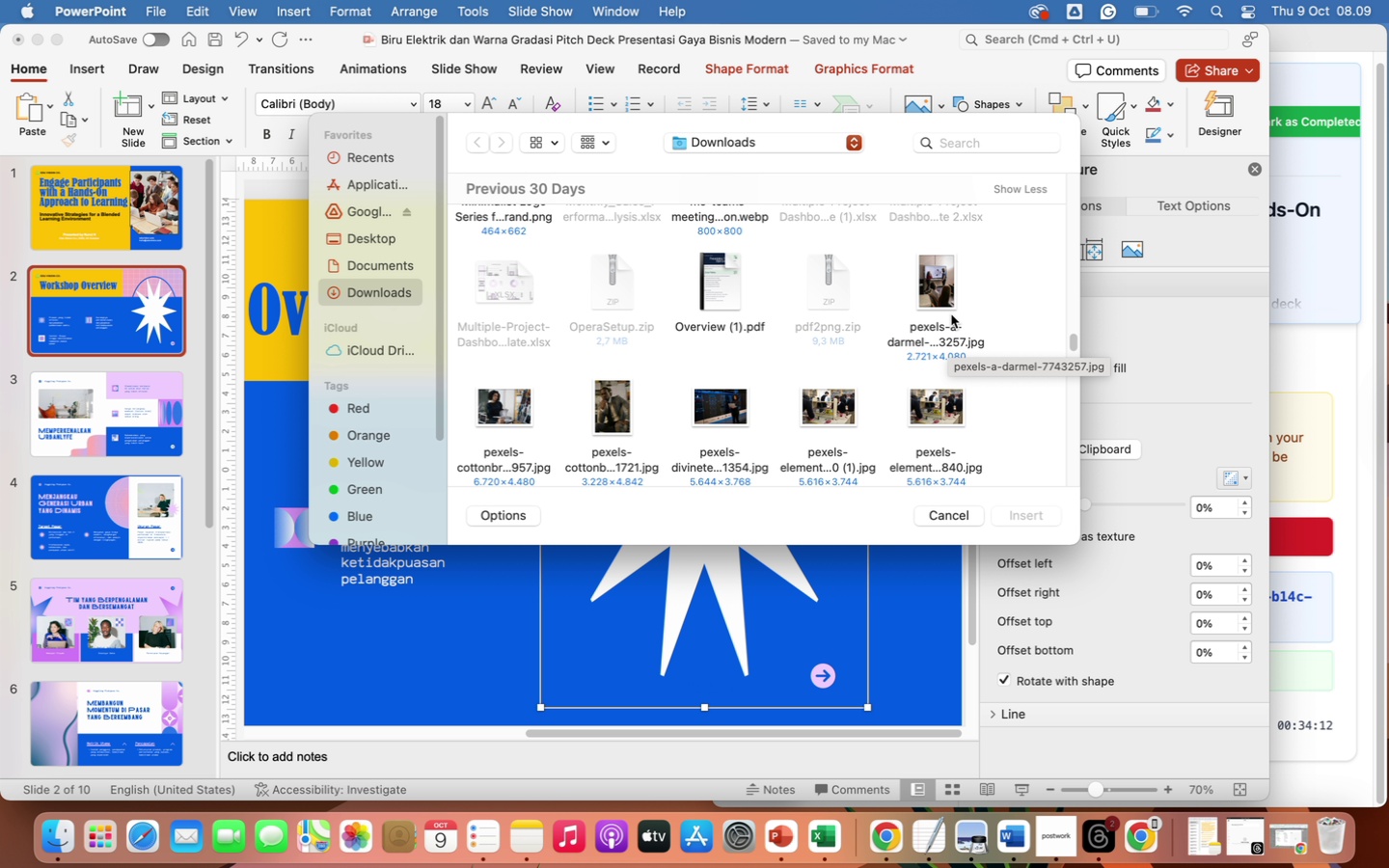 
left_click([940, 278])
 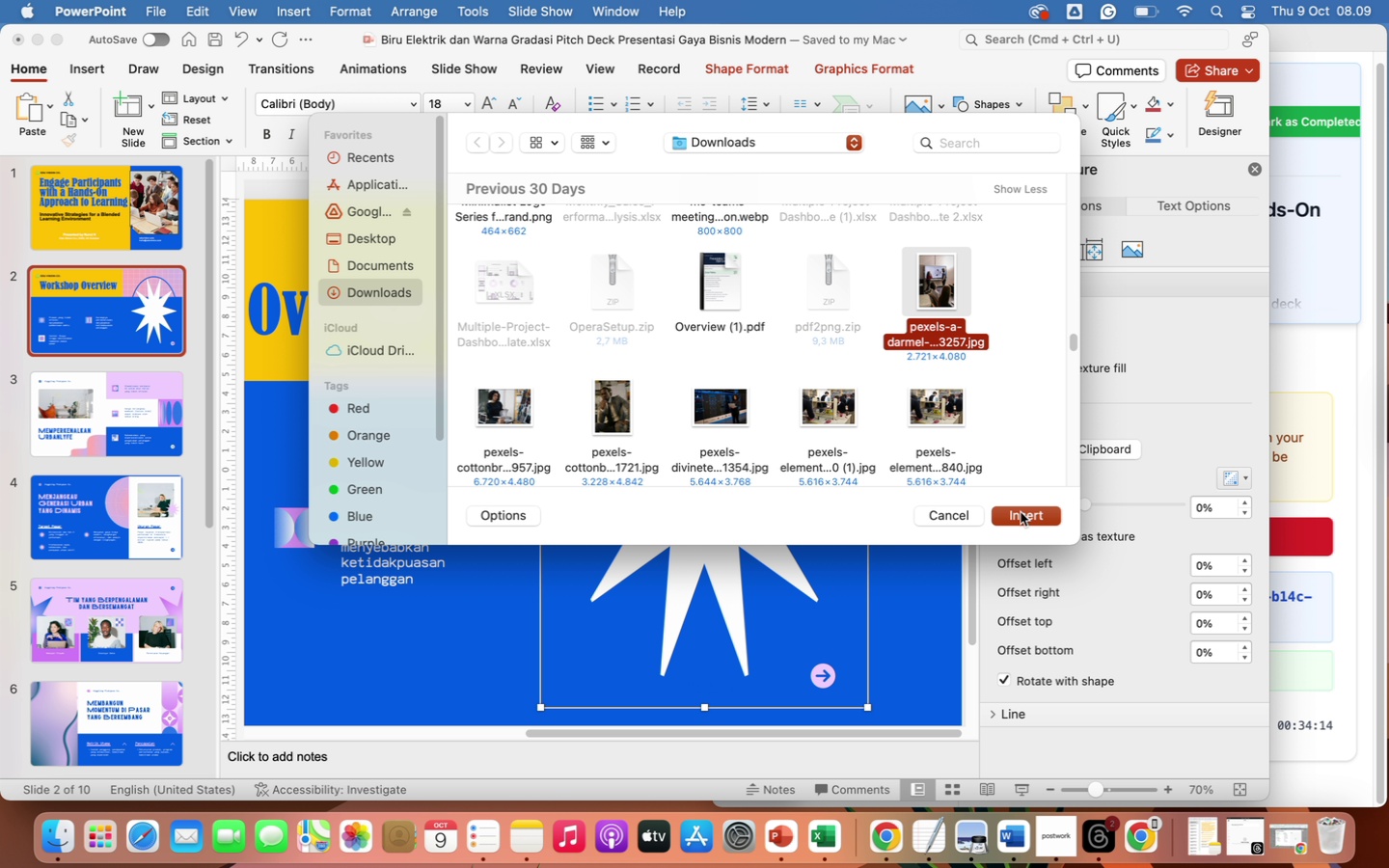 
left_click([1023, 514])
 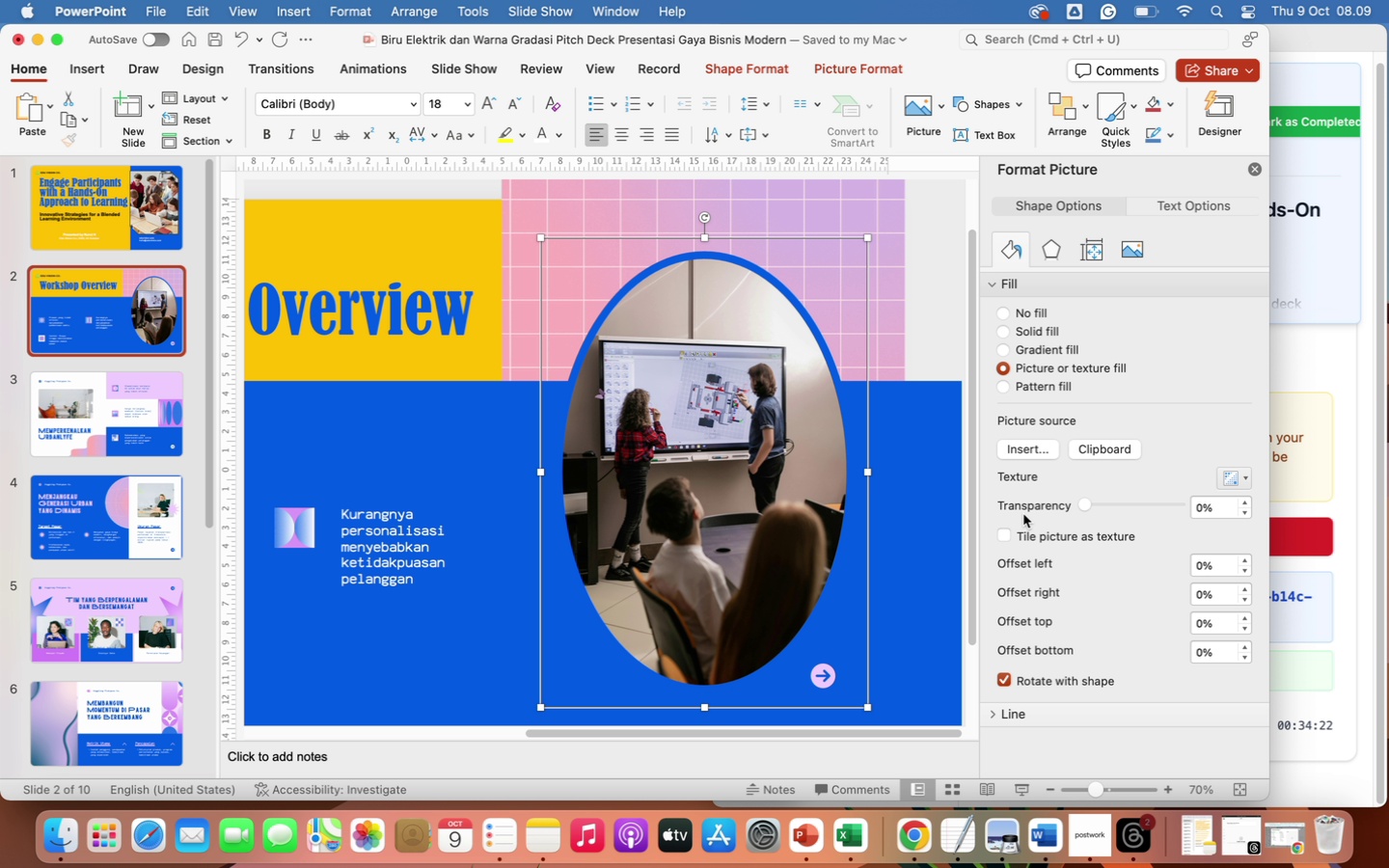 
wait(12.03)
 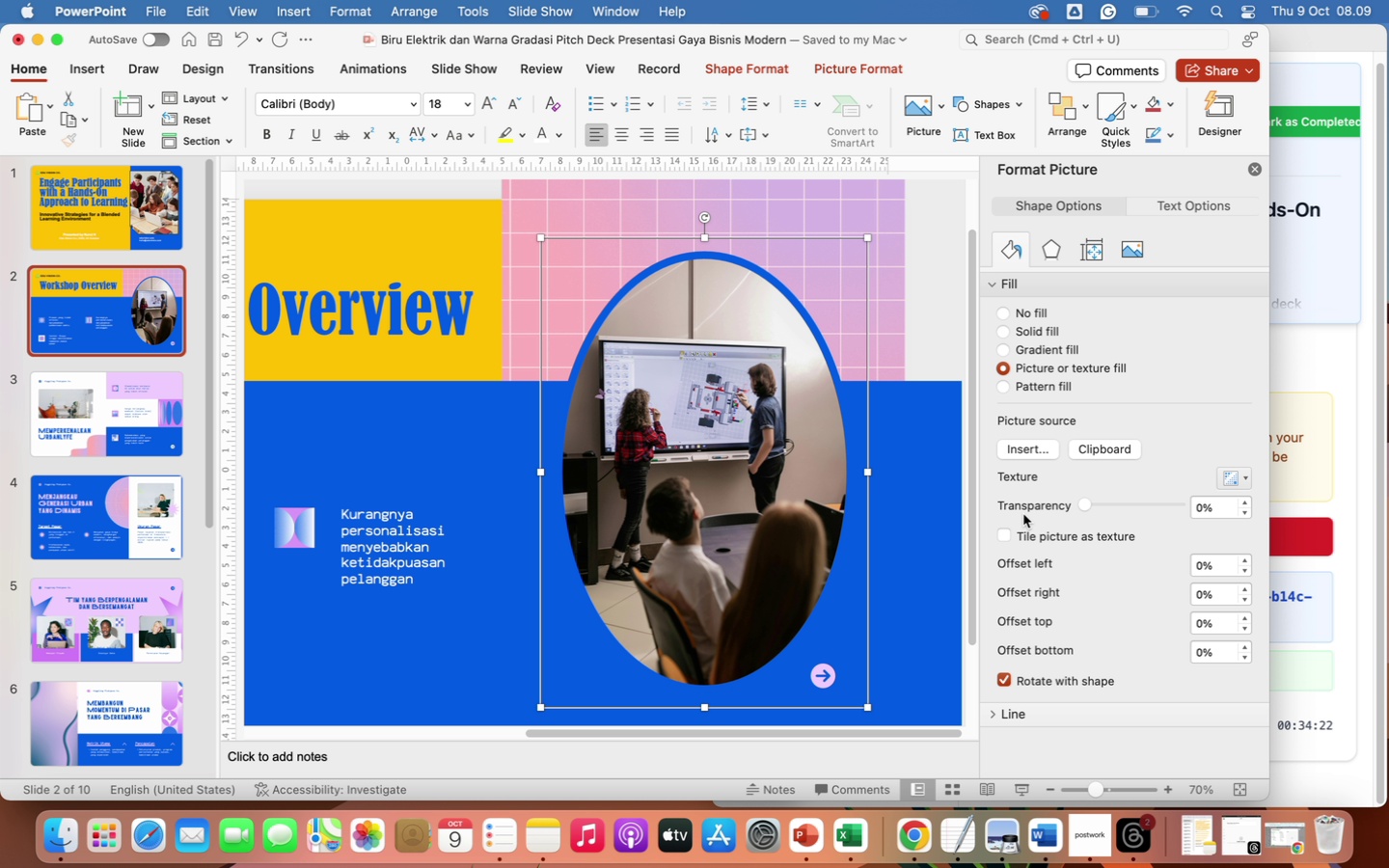 
left_click([1033, 452])
 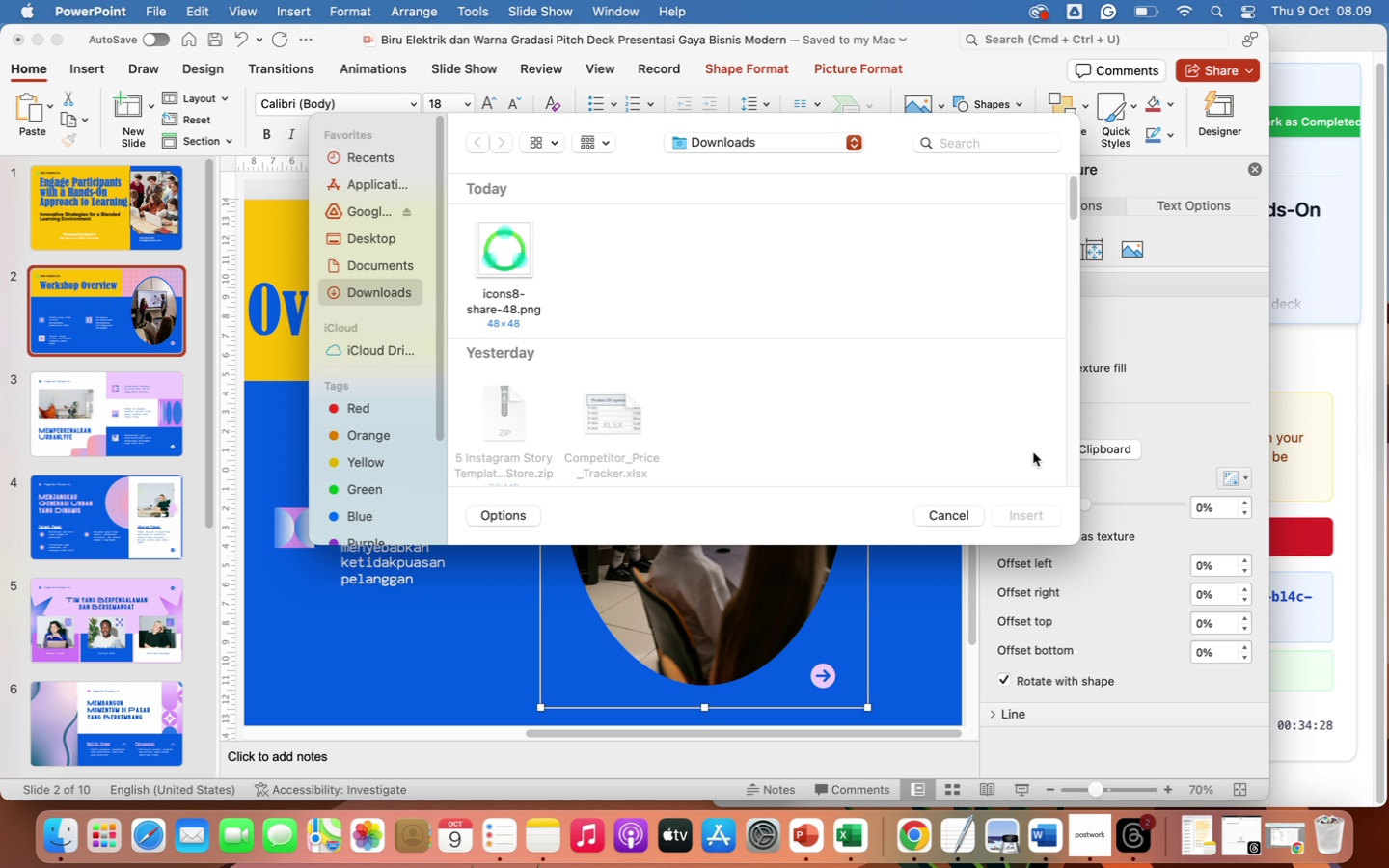 
scroll: coordinate [859, 442], scroll_direction: down, amount: 215.0
 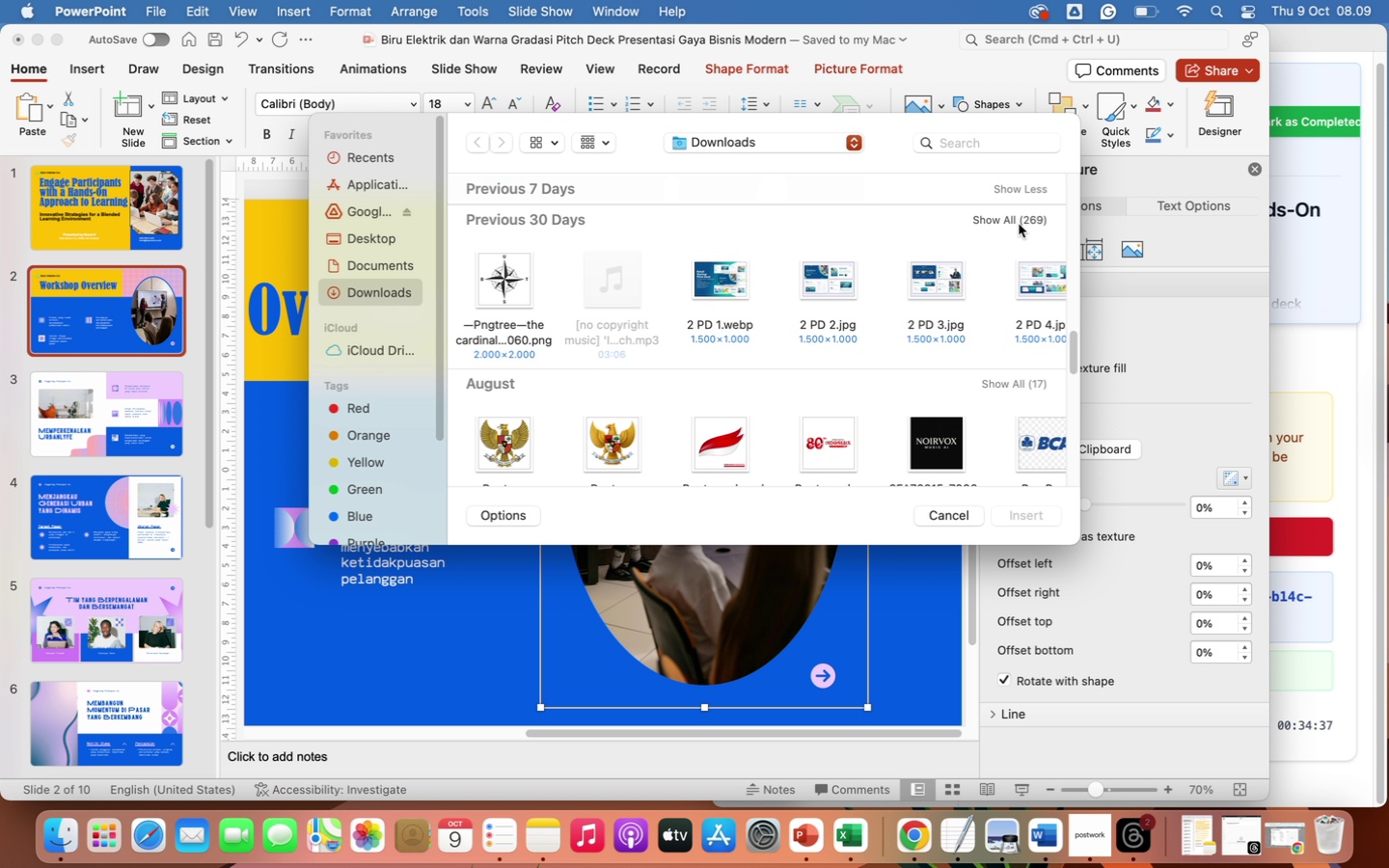 
left_click([1018, 225])
 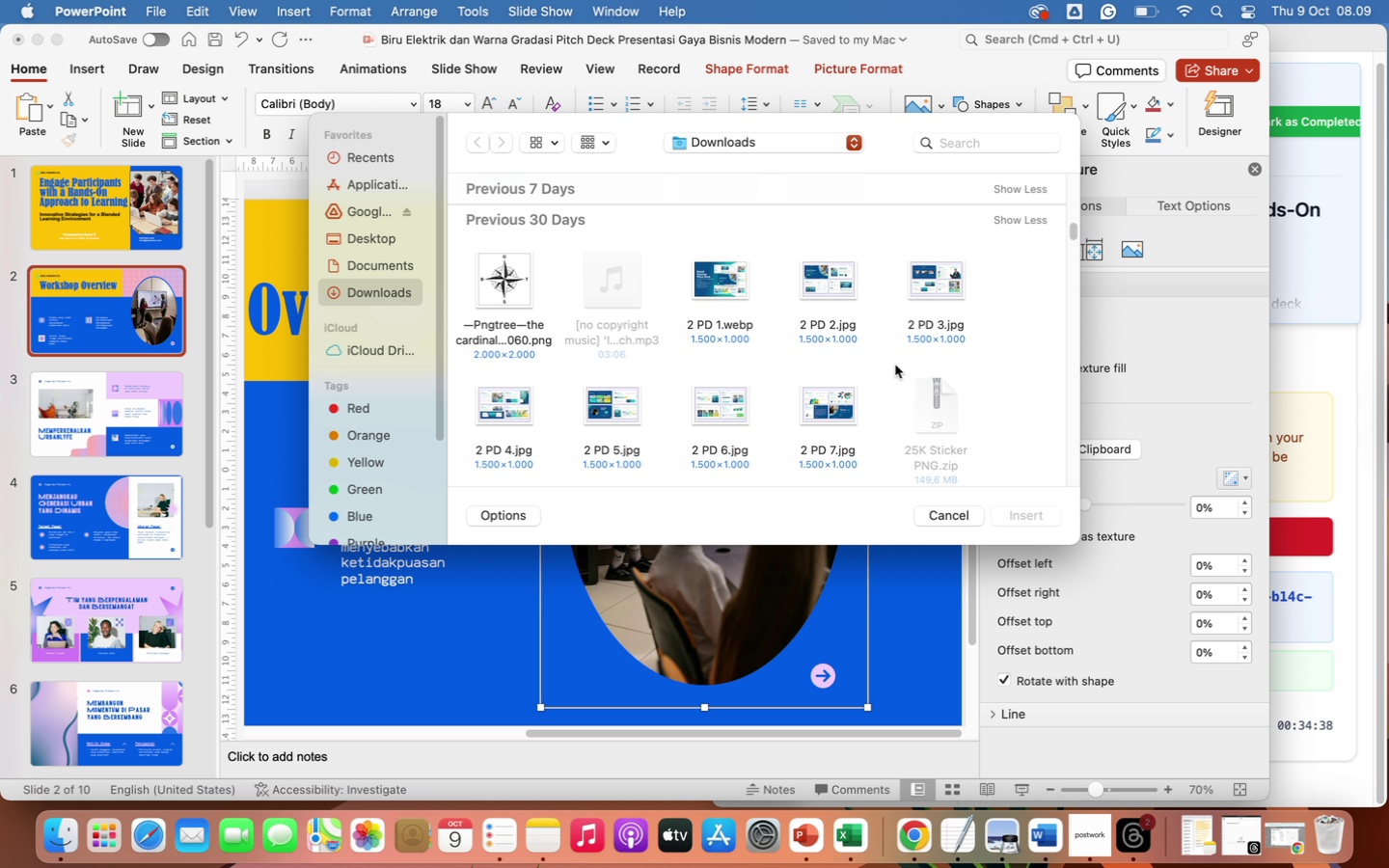 
scroll: coordinate [901, 381], scroll_direction: down, amount: 574.0
 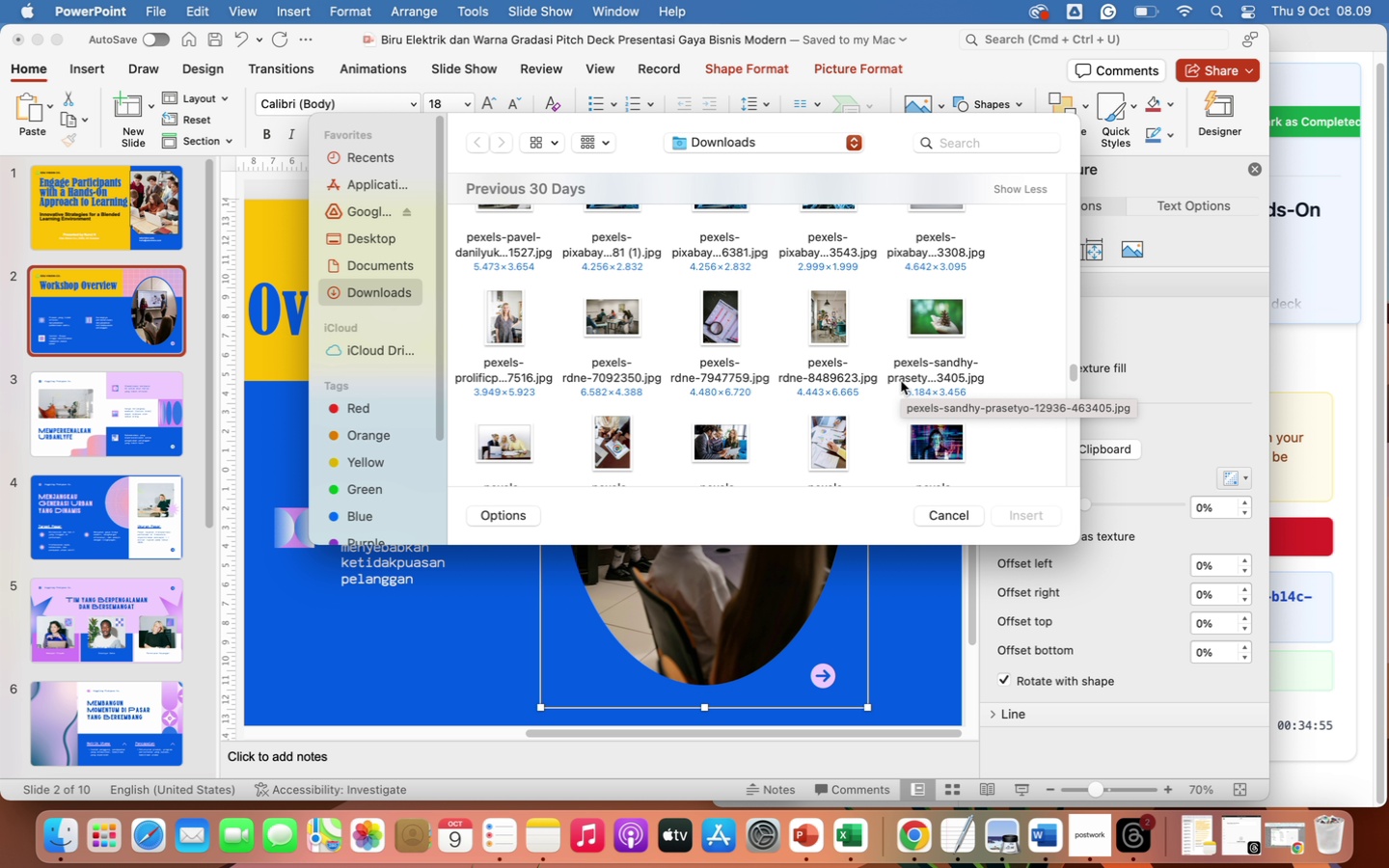 
scroll: coordinate [902, 360], scroll_direction: down, amount: 302.0
 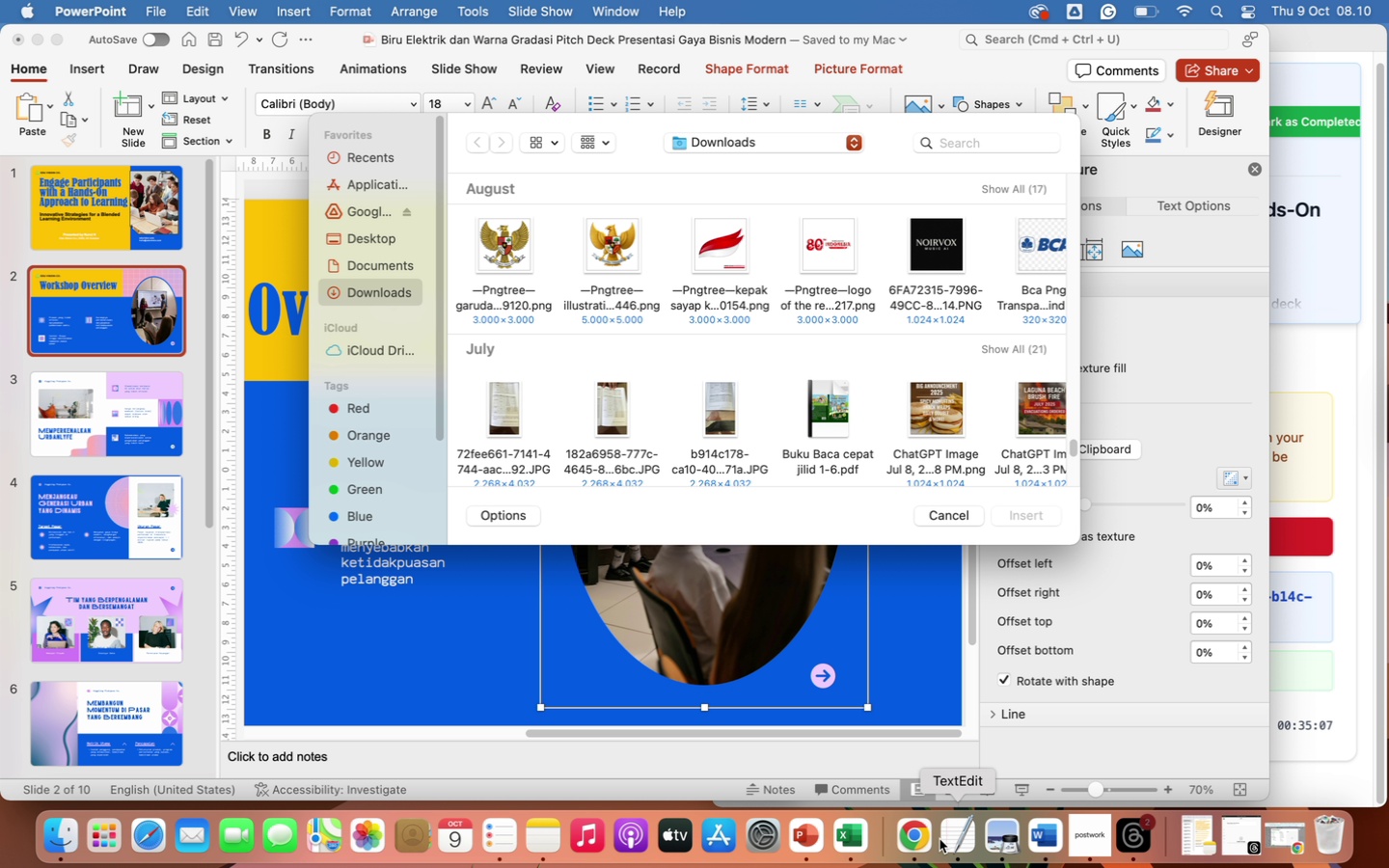 
left_click([922, 841])
 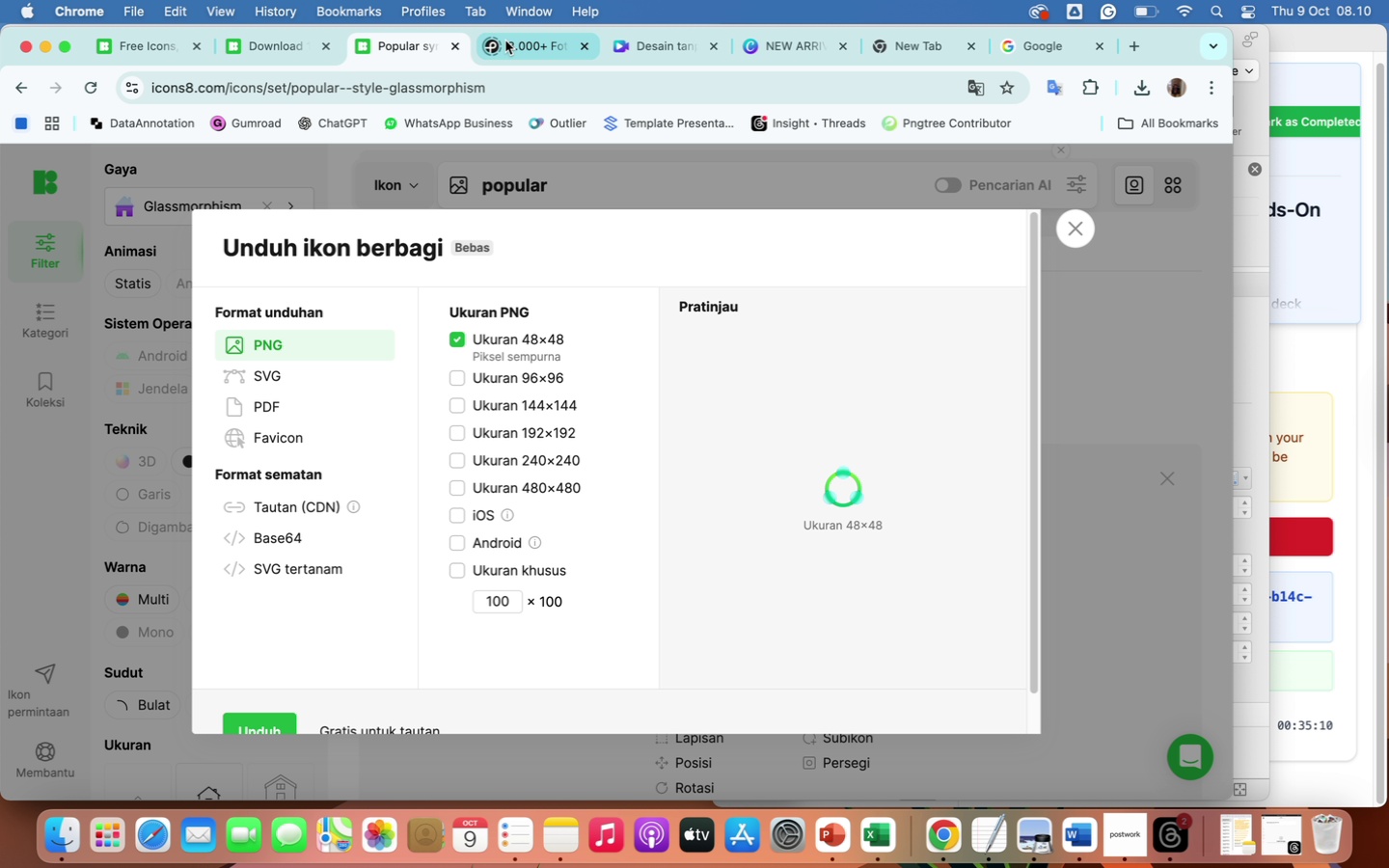 
left_click([530, 50])
 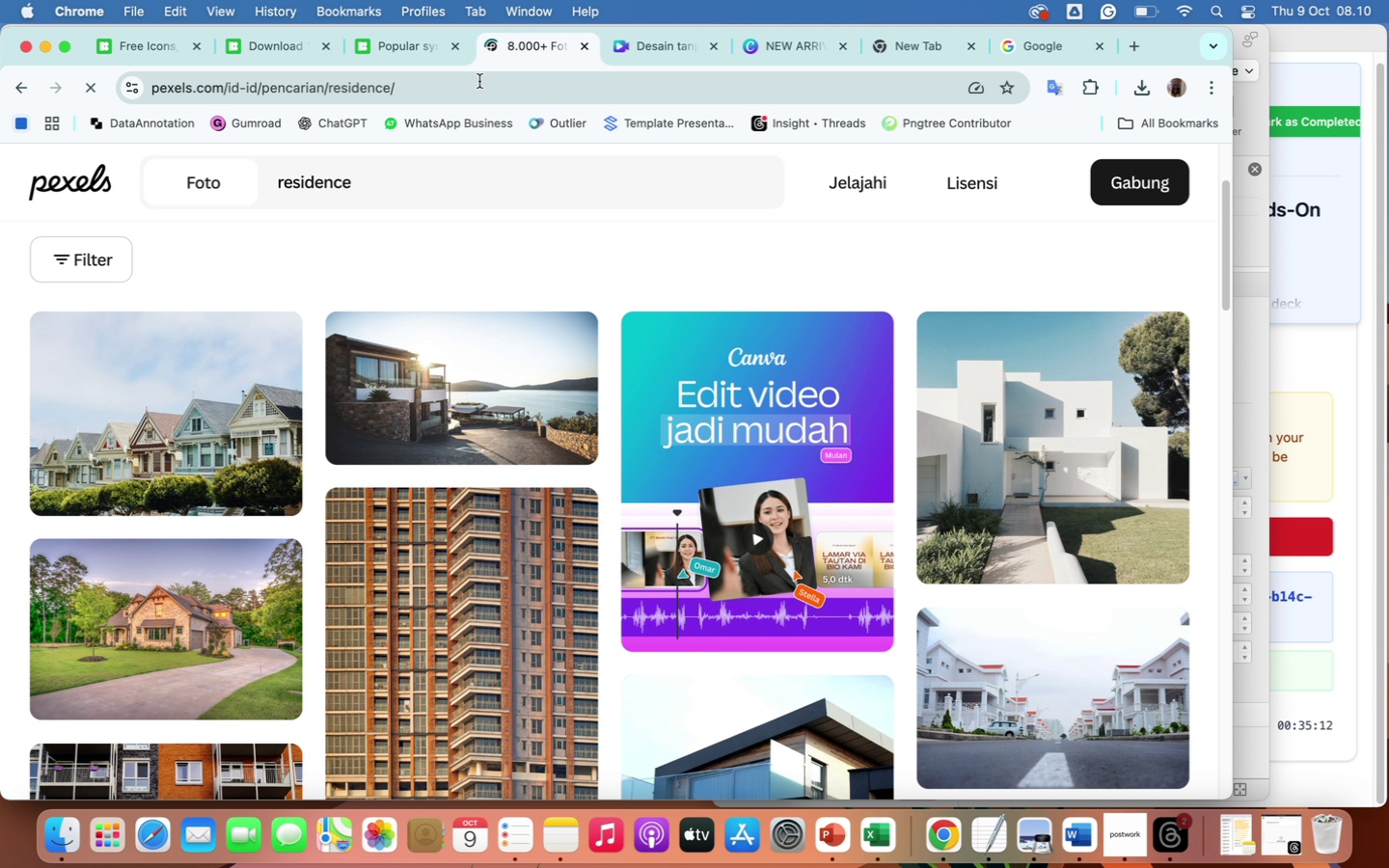 
left_click_drag(start_coordinate=[474, 88], to_coordinate=[427, 55])
 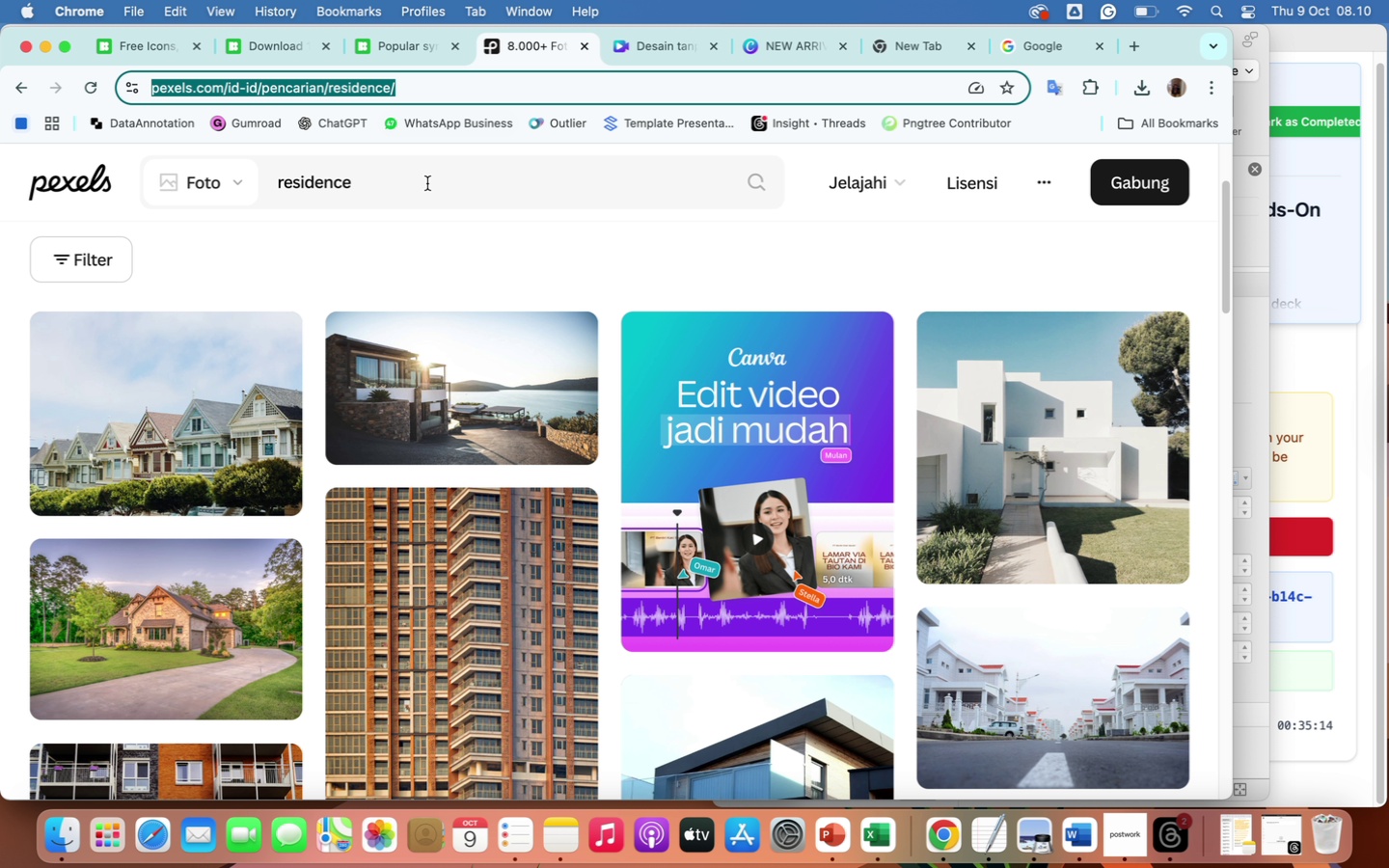 
left_click([427, 184])
 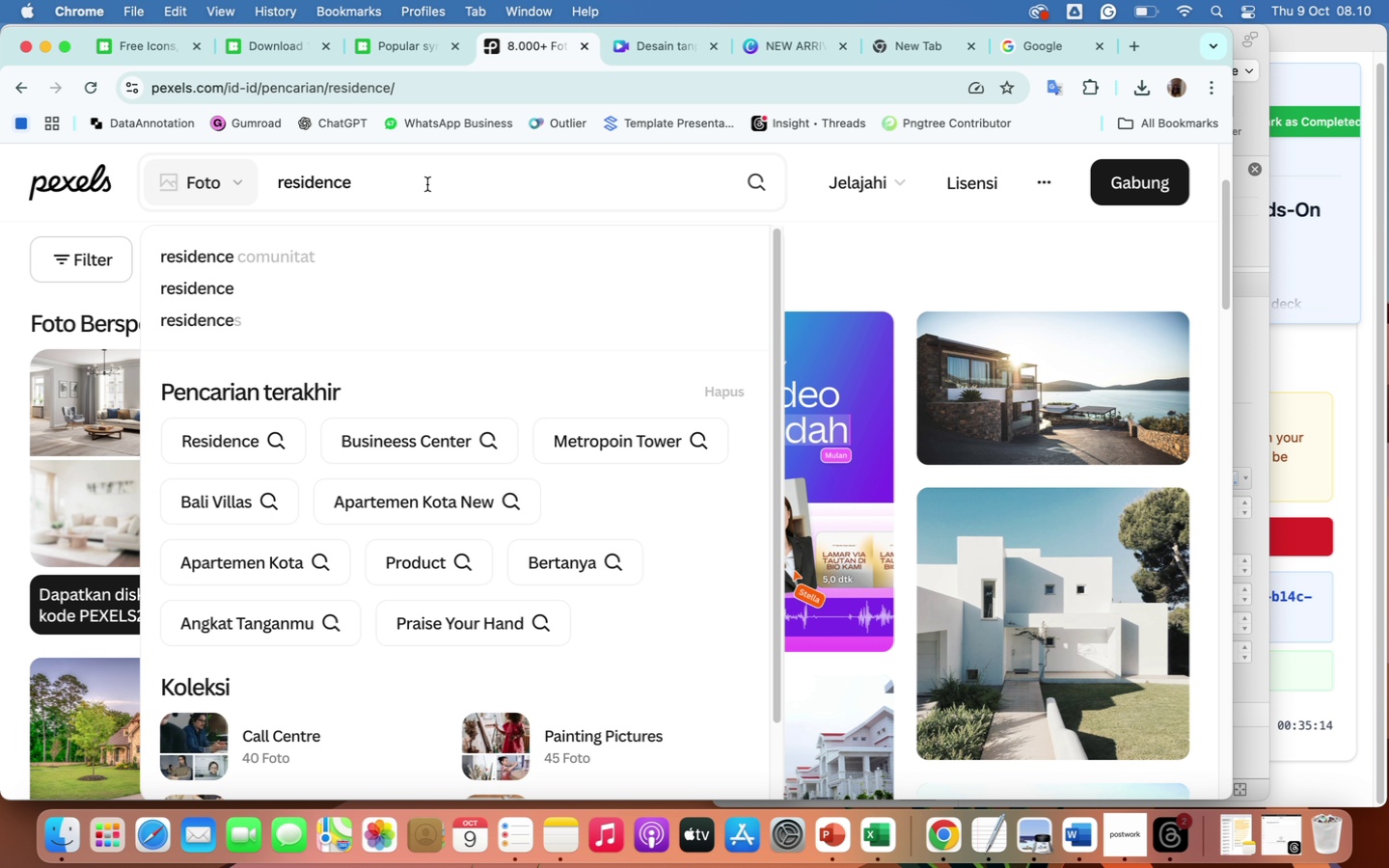 
key(Backspace)
key(Backspace)
key(Backspace)
key(Backspace)
key(Backspace)
key(Backspace)
key(Backspace)
key(Backspace)
key(Backspace)
type(workshop)
 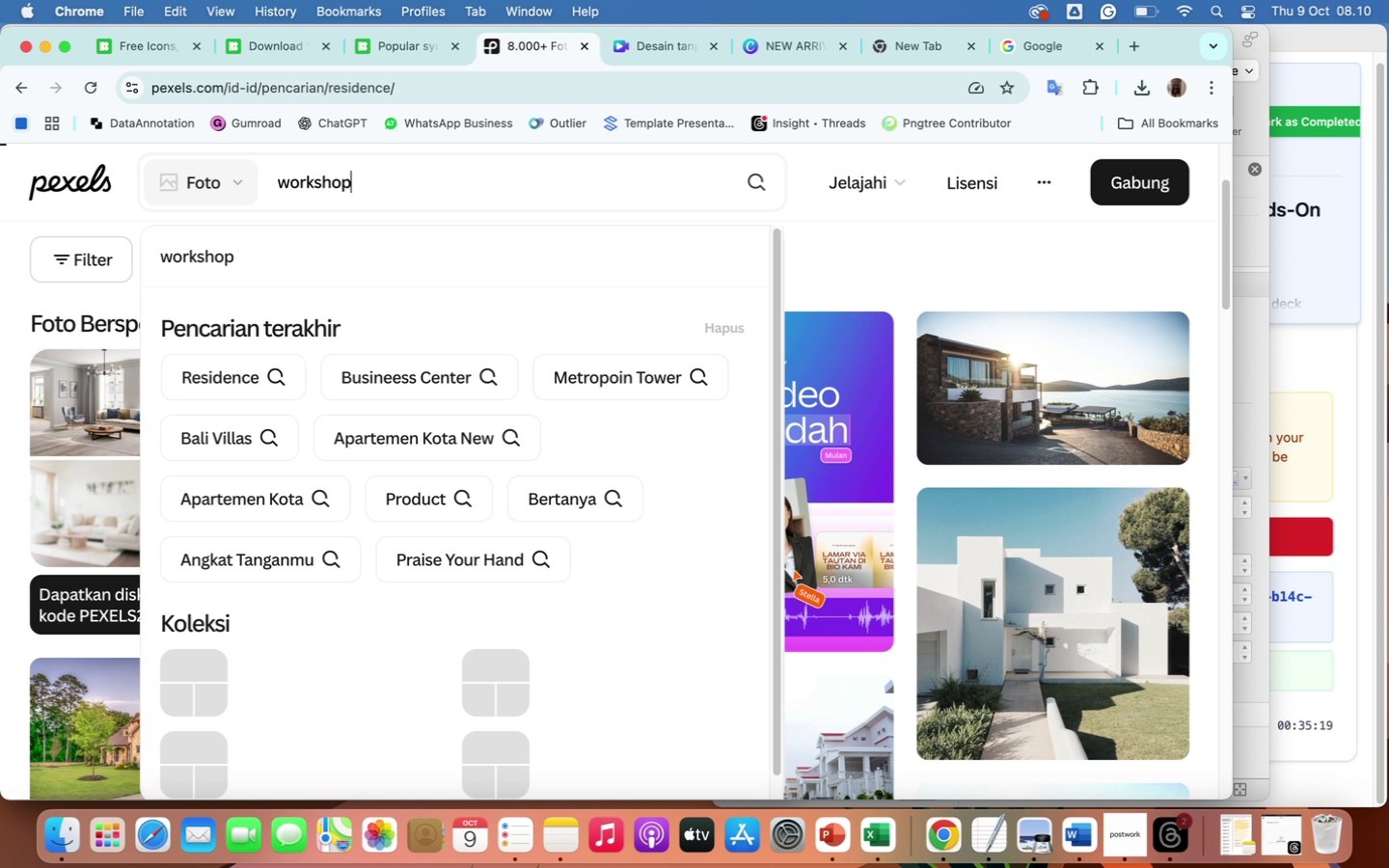 
key(Enter)
 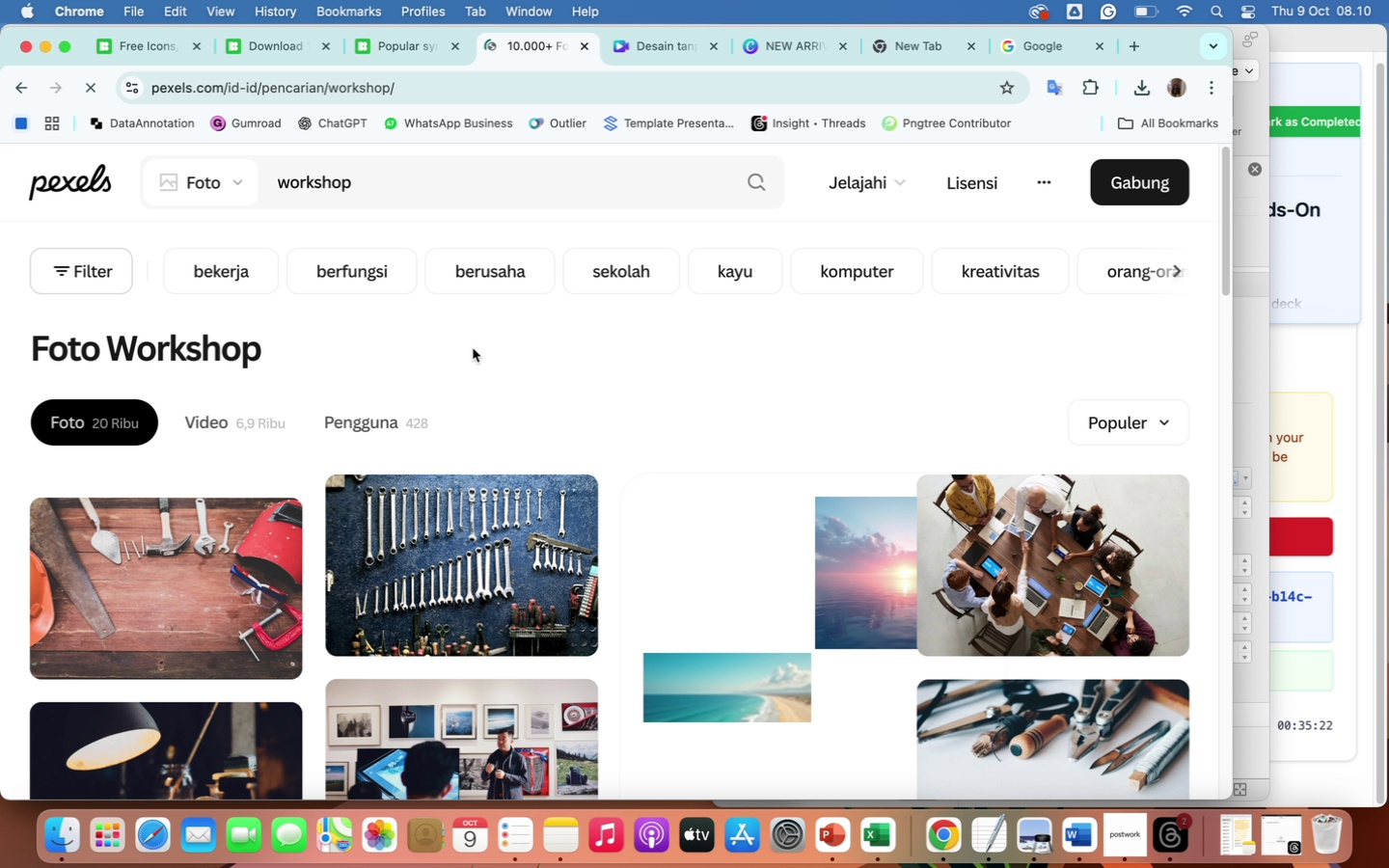 
scroll: coordinate [615, 702], scroll_direction: down, amount: 81.0
 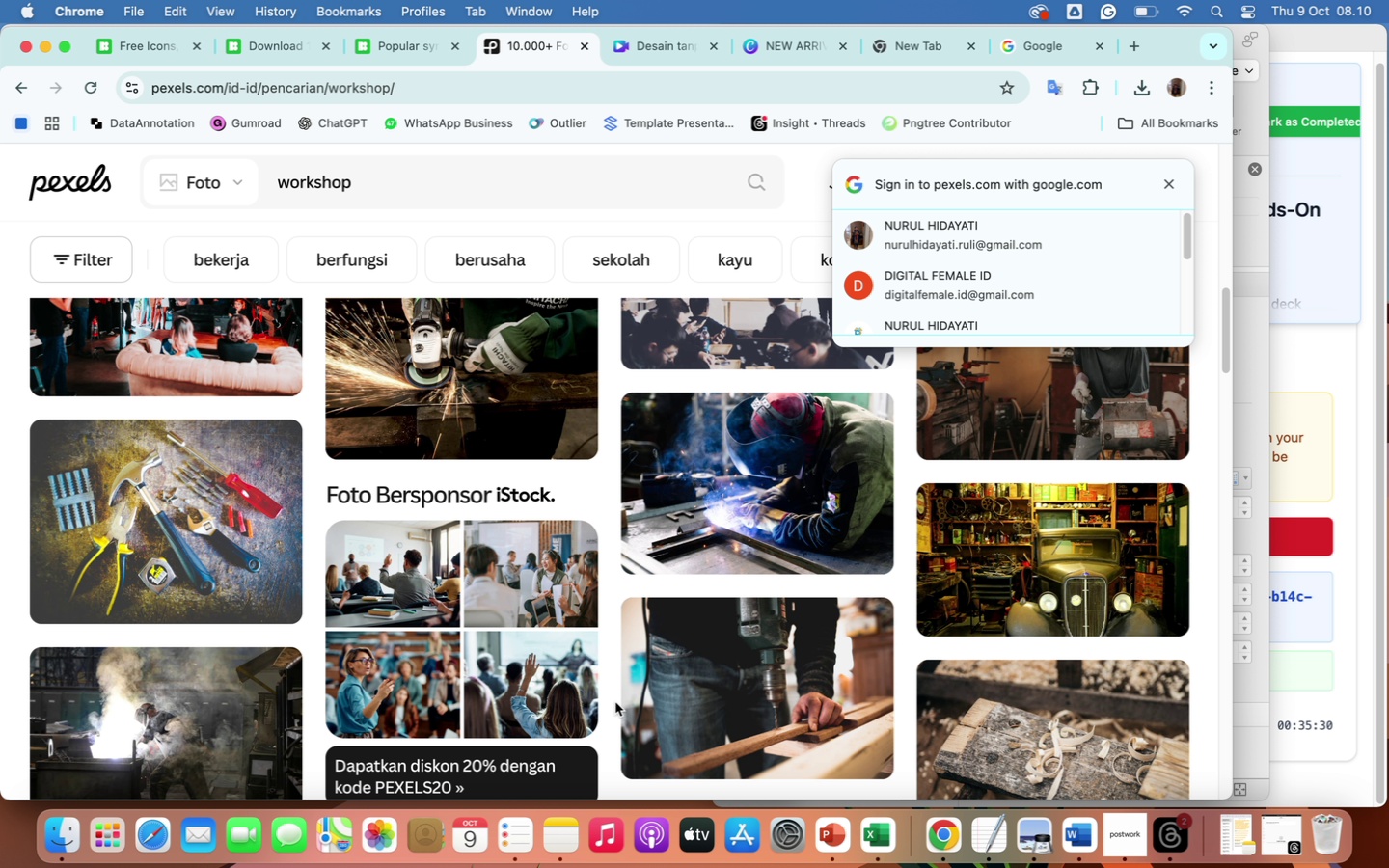 
scroll: coordinate [615, 702], scroll_direction: up, amount: 89.0
 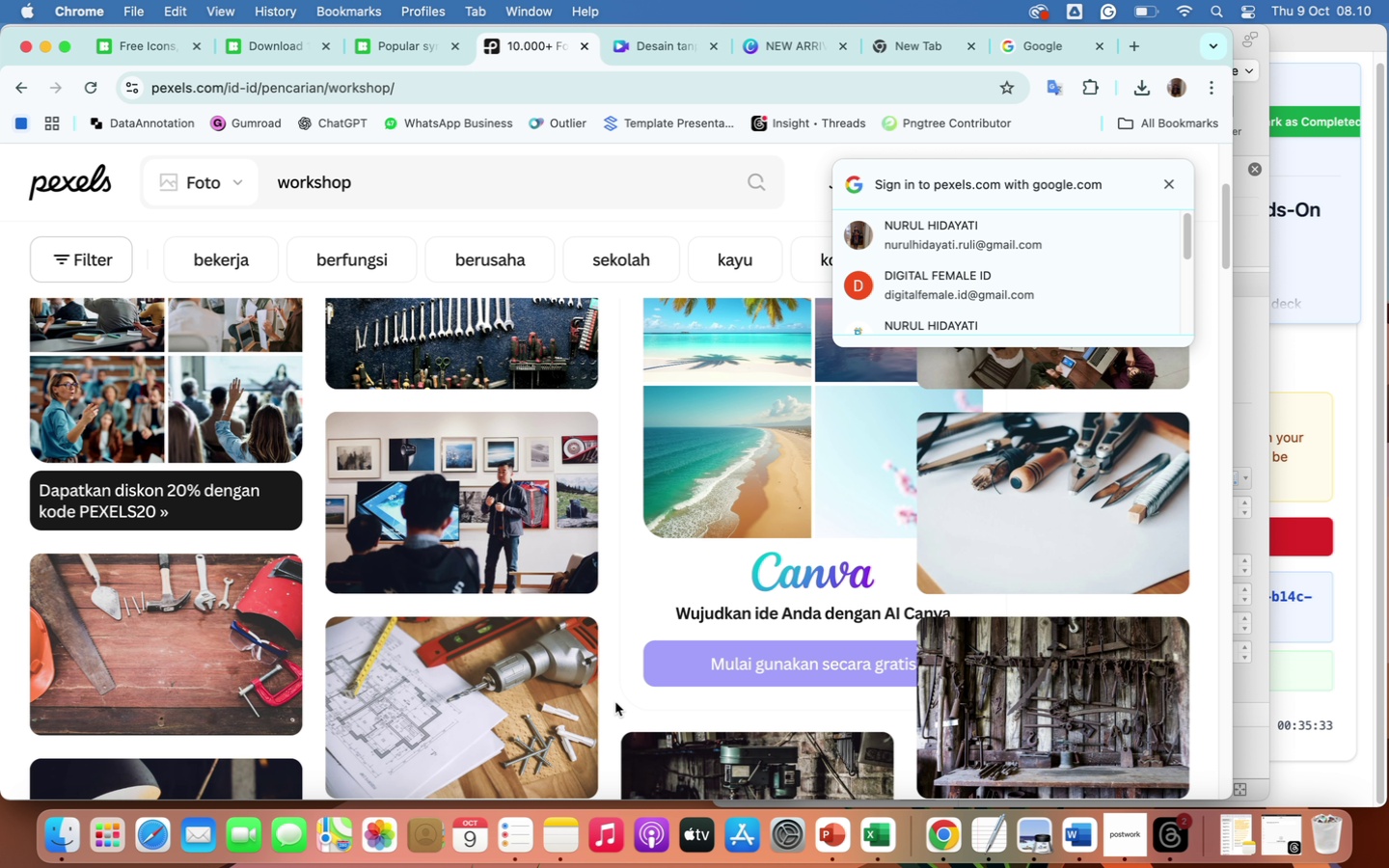 
scroll: coordinate [615, 698], scroll_direction: down, amount: 514.0
 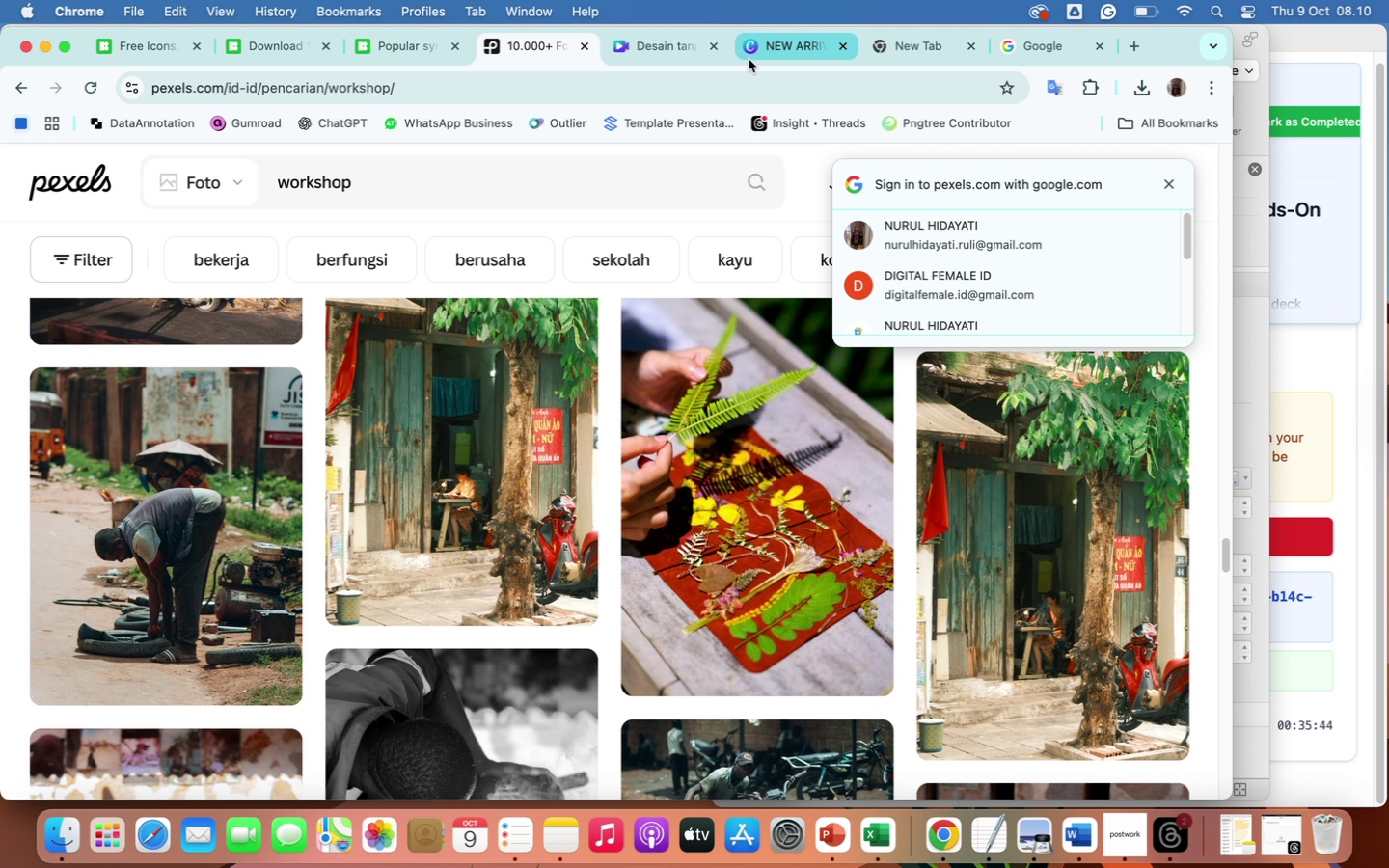 
left_click([750, 80])
 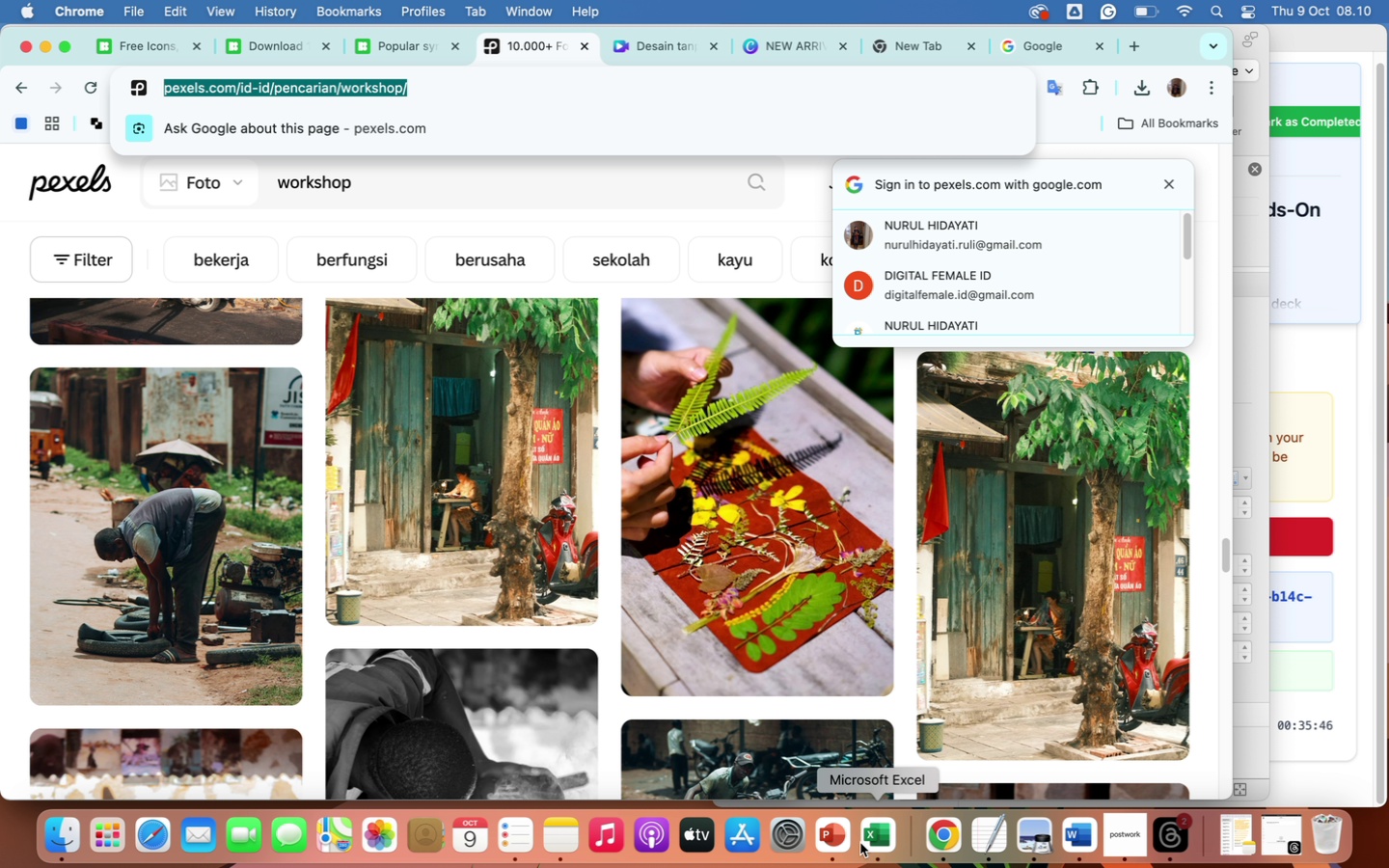 
left_click([836, 841])
 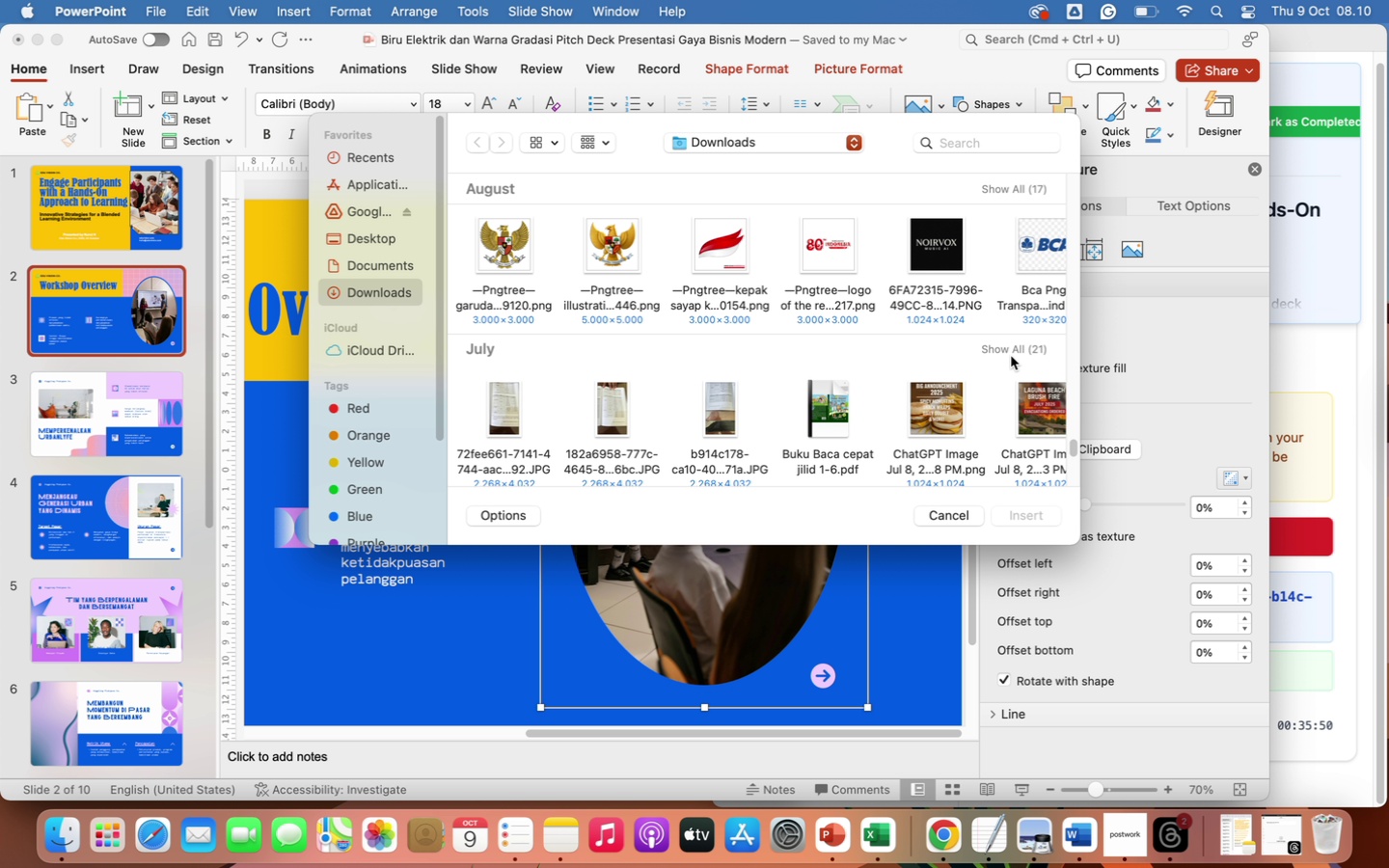 
scroll: coordinate [889, 324], scroll_direction: up, amount: 320.0
 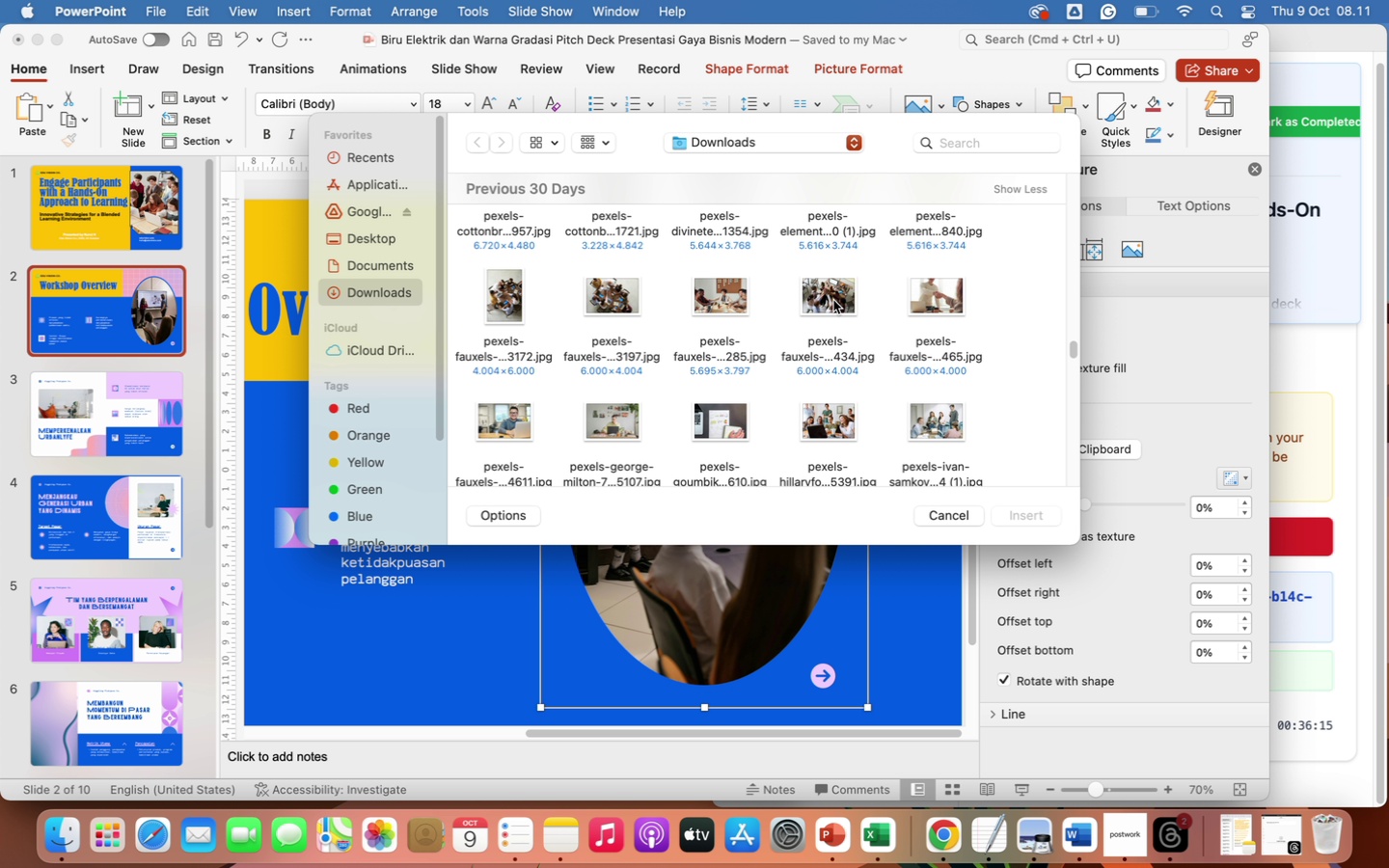 
wait(5.56)
 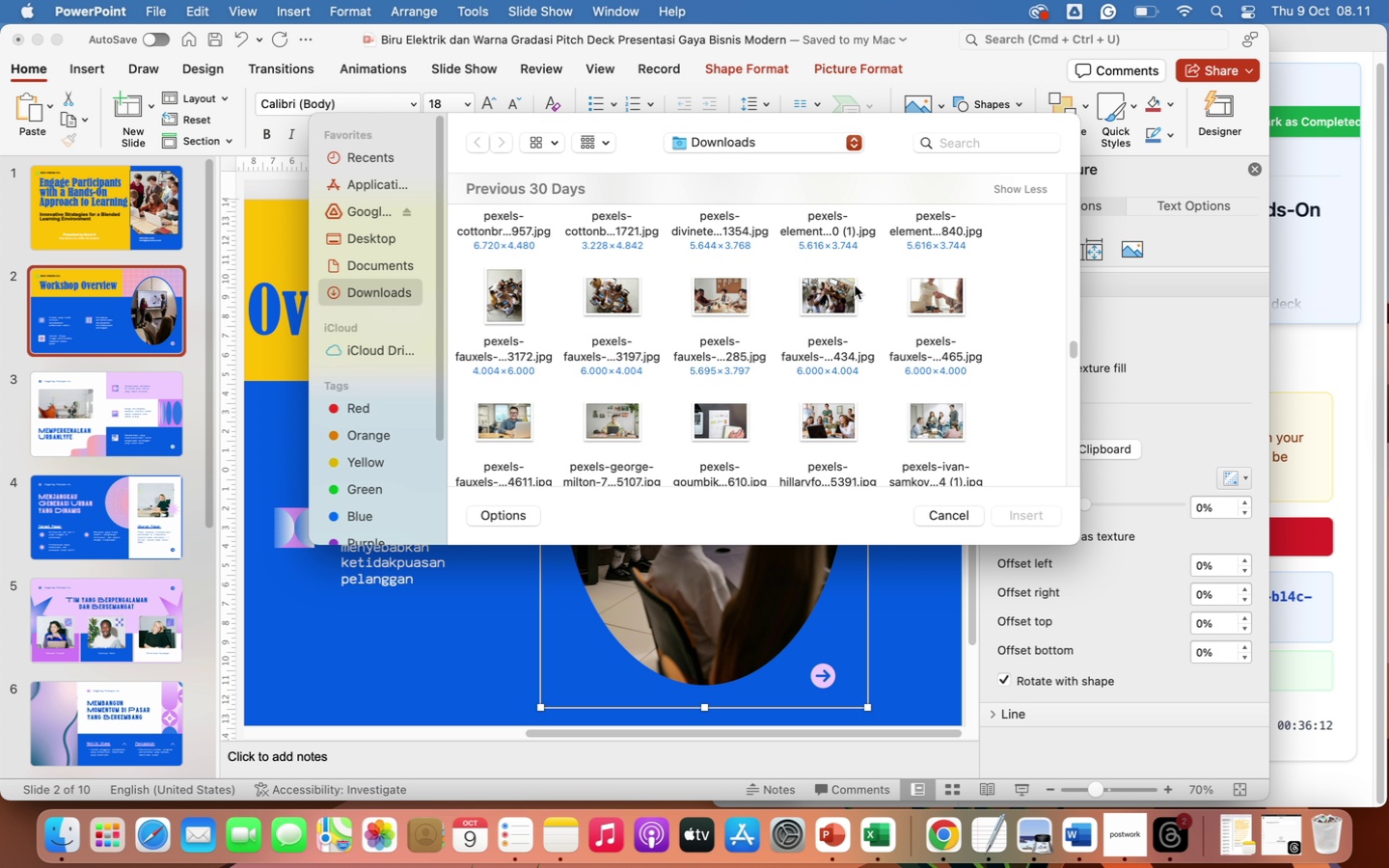 
left_click([498, 298])
 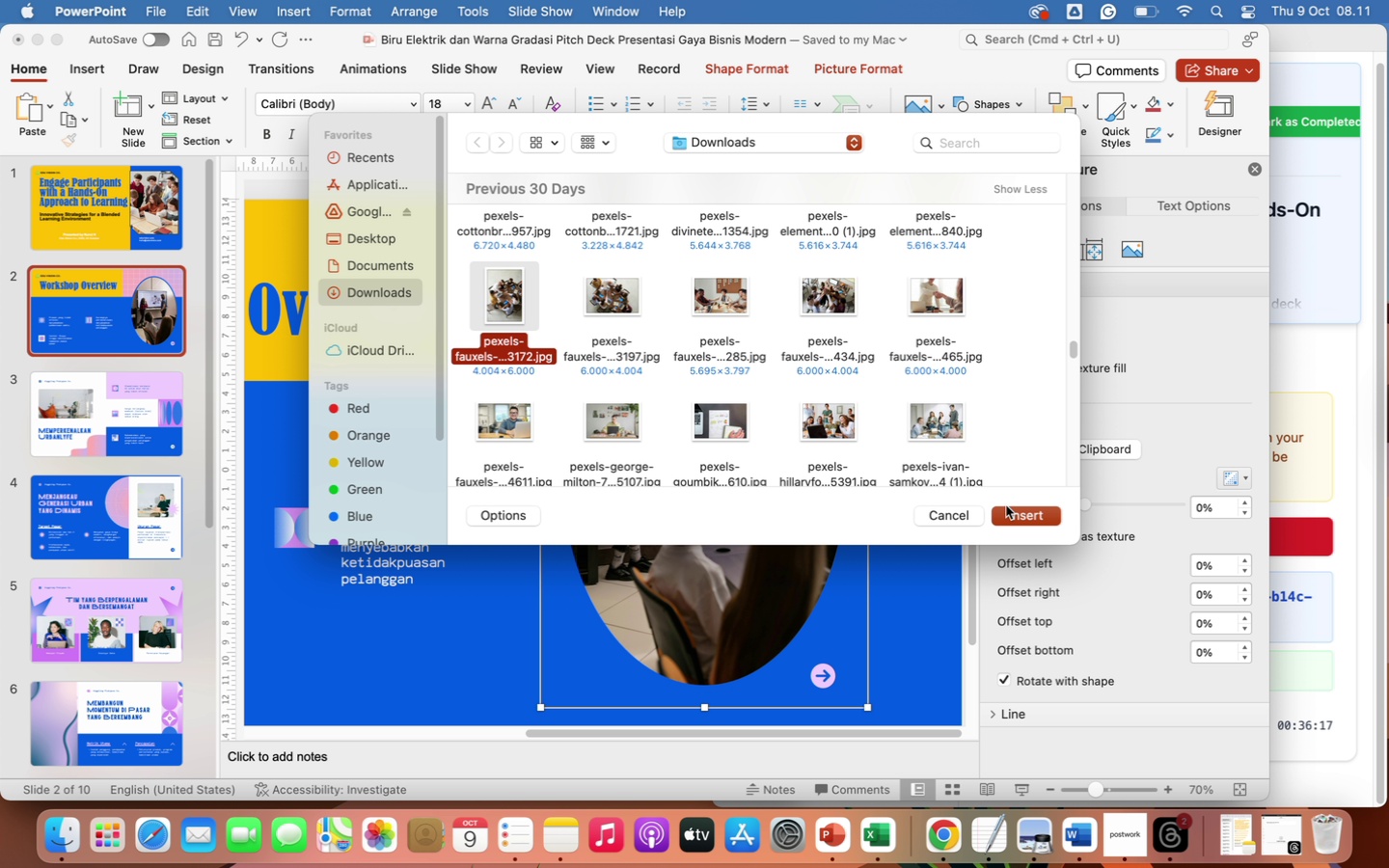 
left_click([1021, 512])
 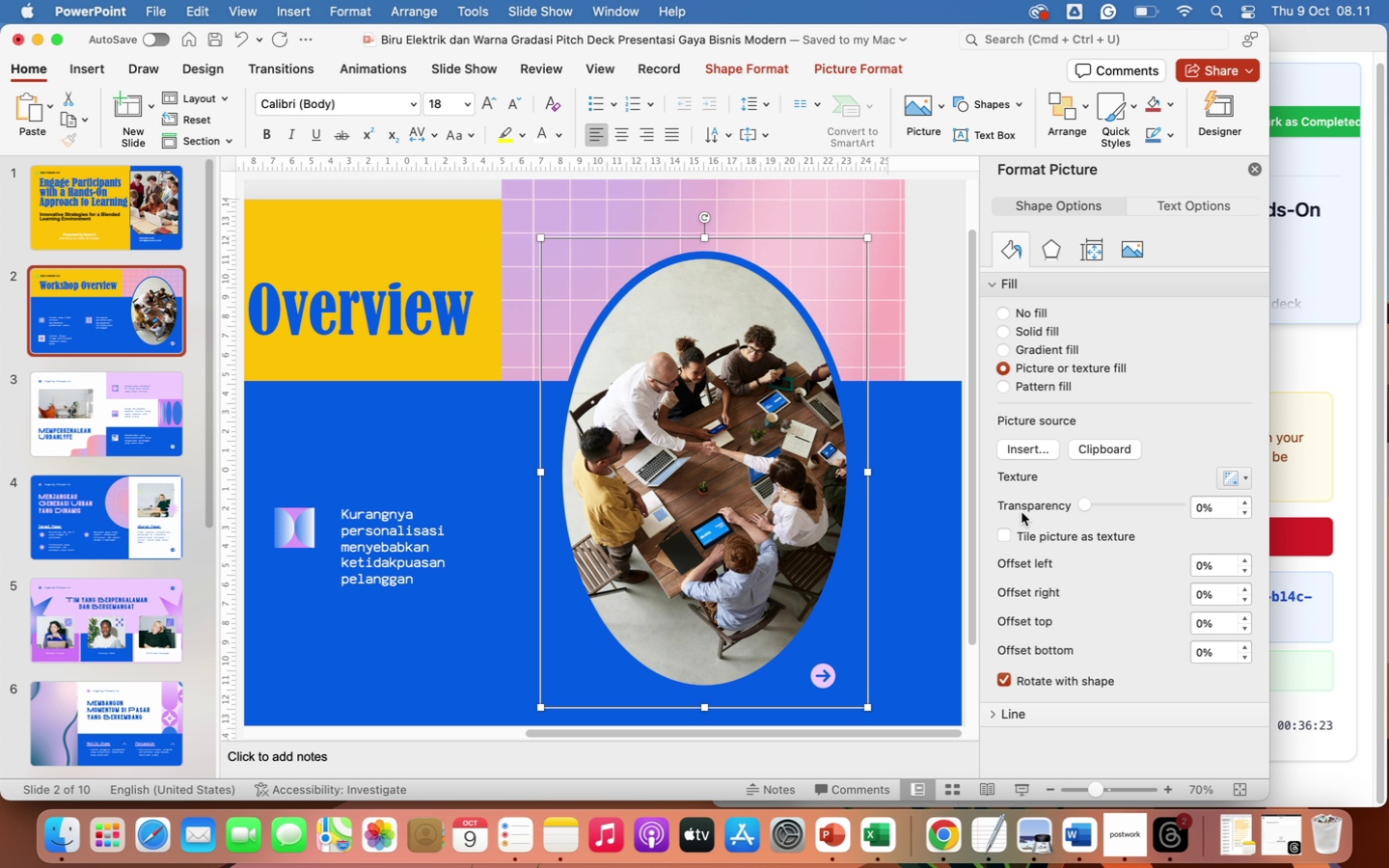 
wait(9.97)
 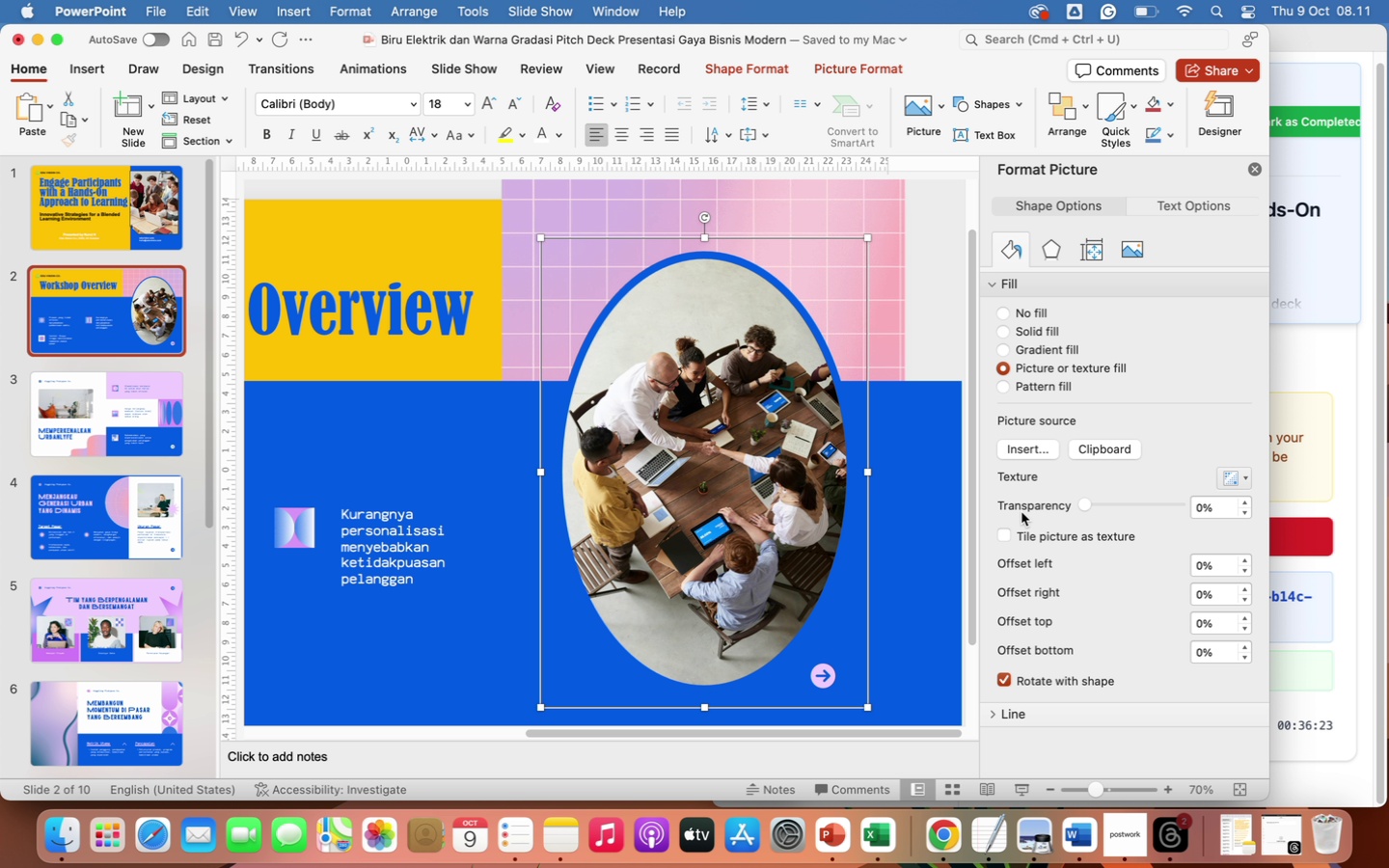 
left_click_drag(start_coordinate=[543, 709], to_coordinate=[584, 691])